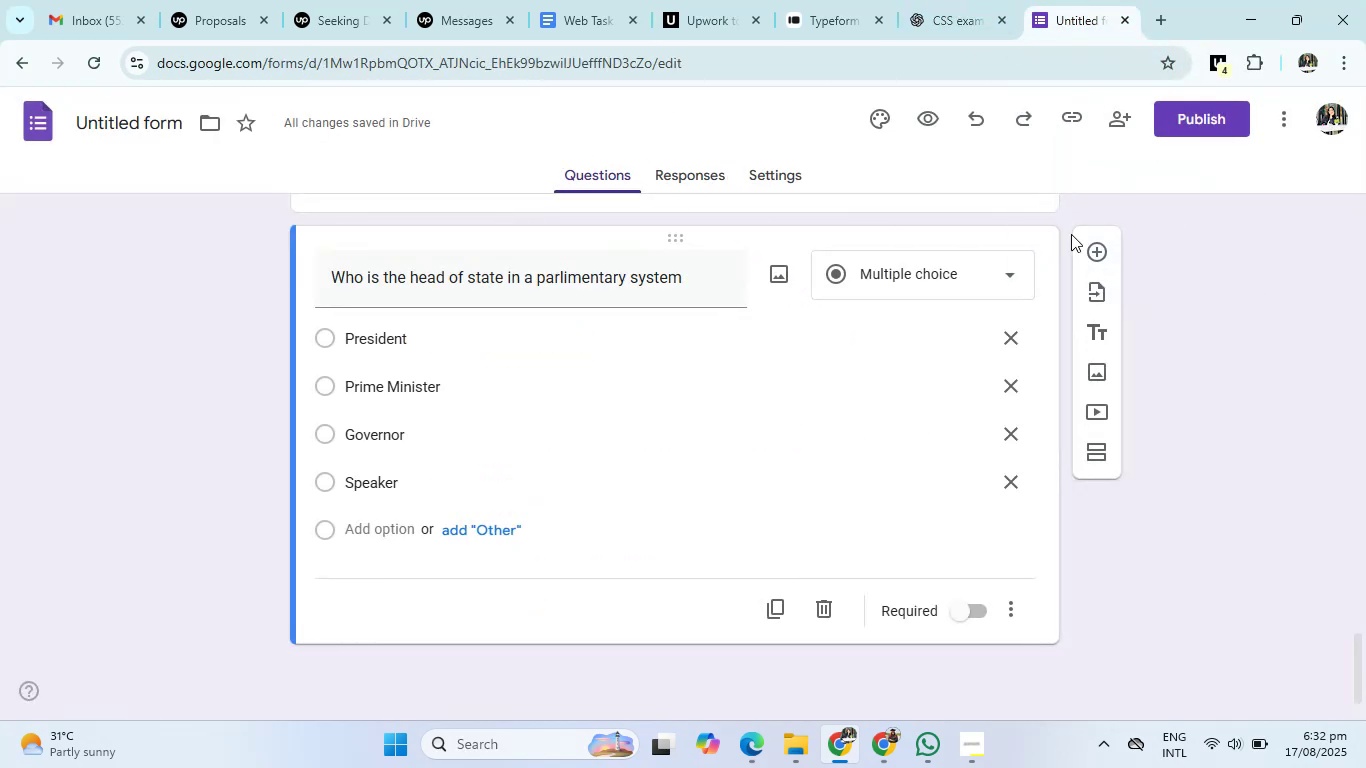 
left_click([1097, 253])
 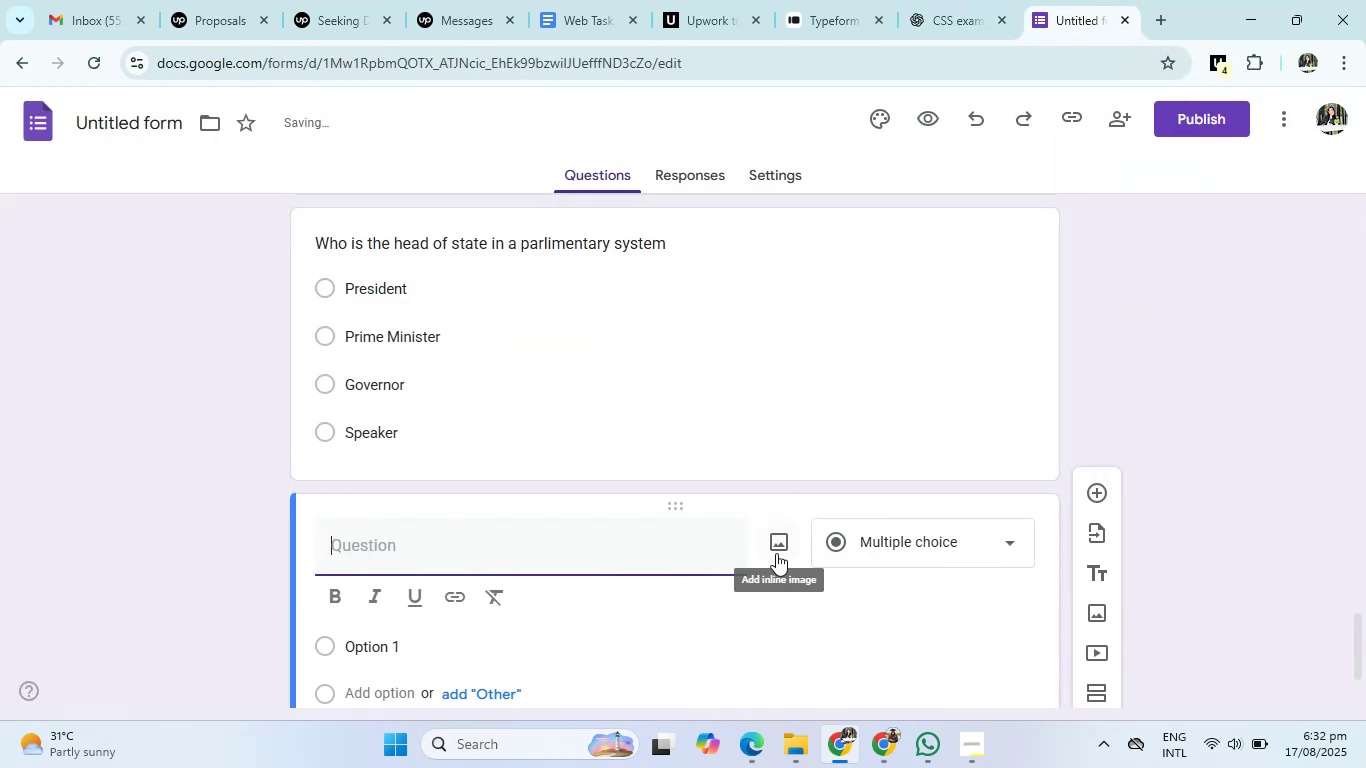 
left_click([842, 533])
 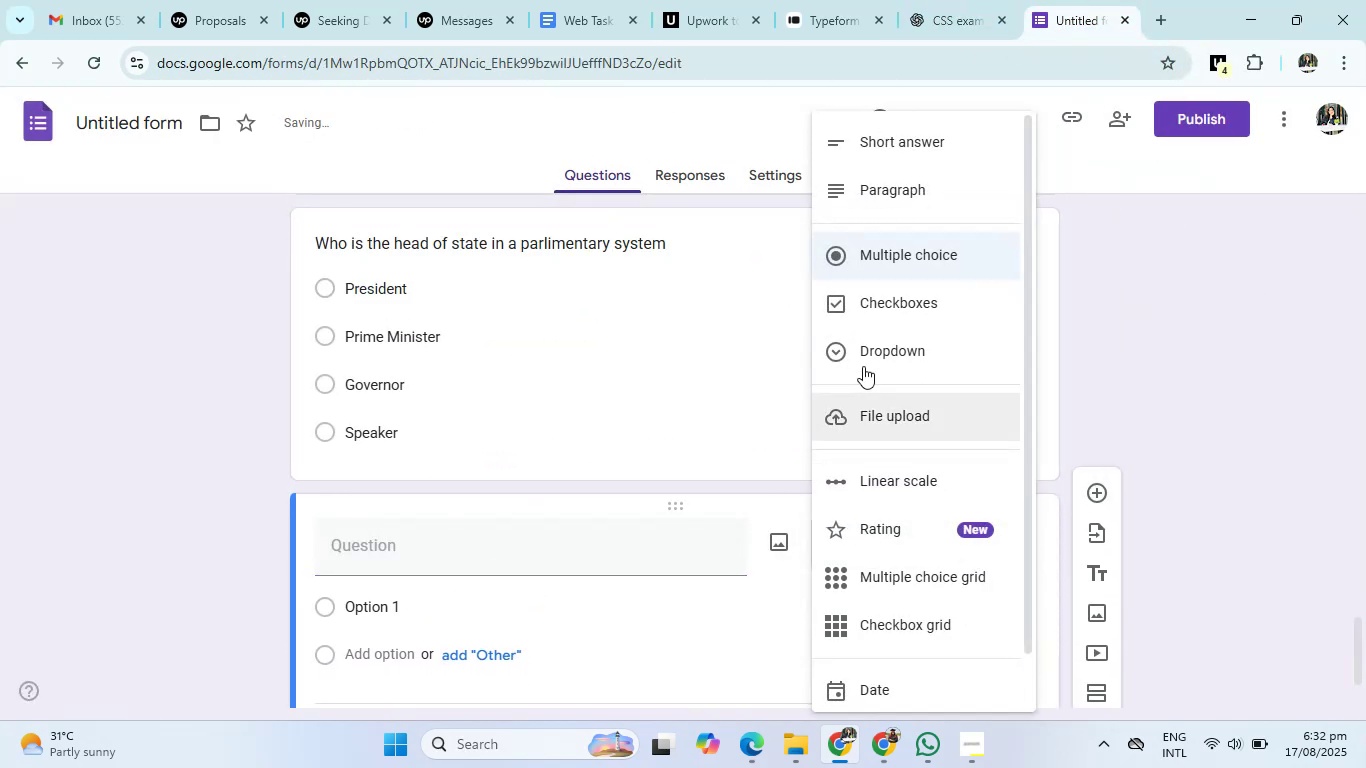 
left_click([868, 347])
 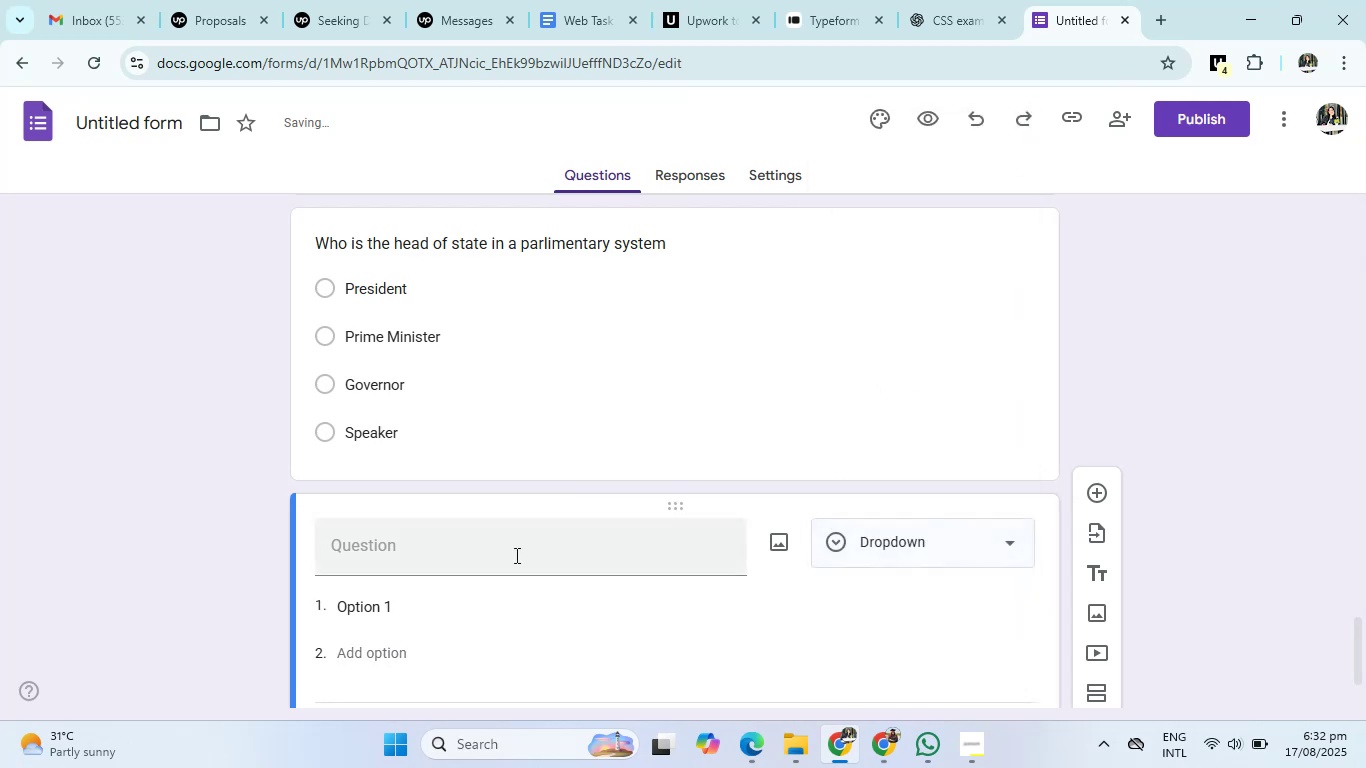 
left_click([508, 555])
 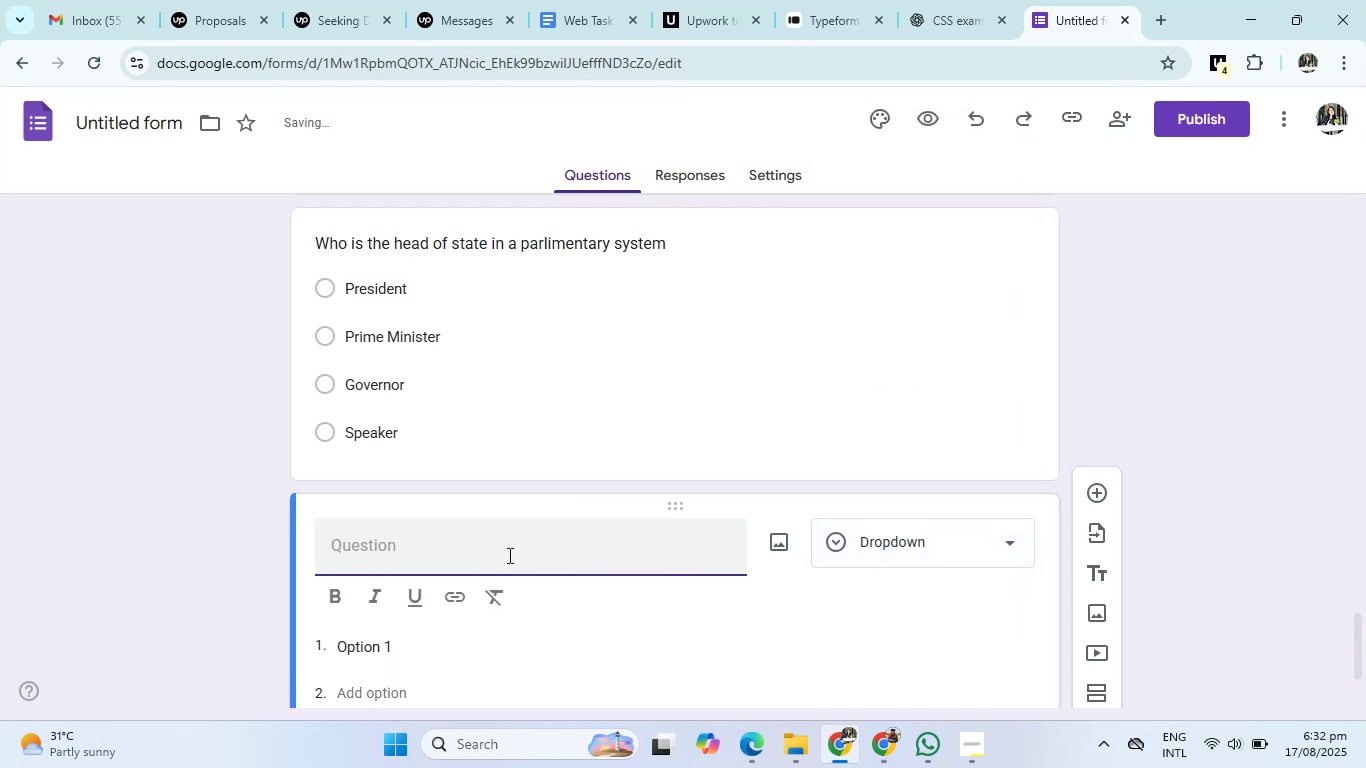 
type(In Which year was the united nation found?)
 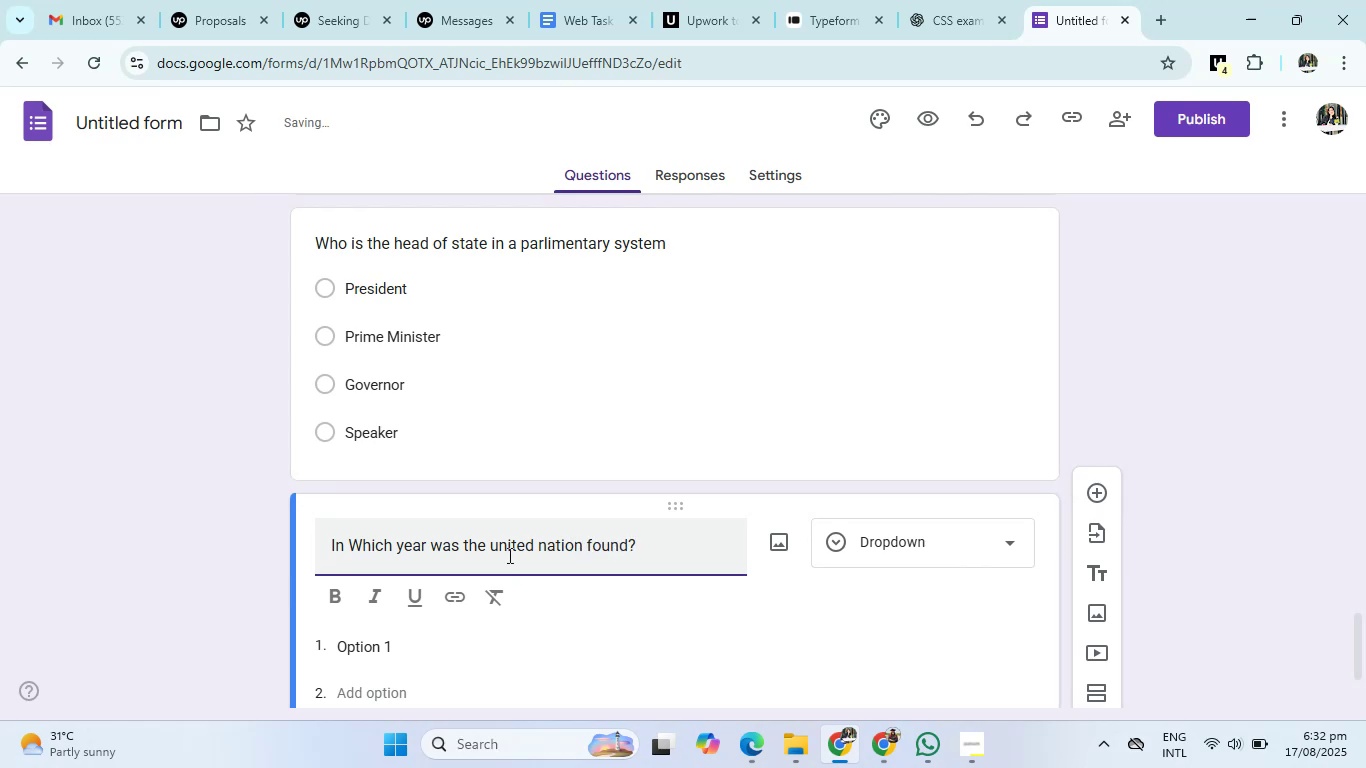 
scroll: coordinate [500, 578], scroll_direction: down, amount: 2.0
 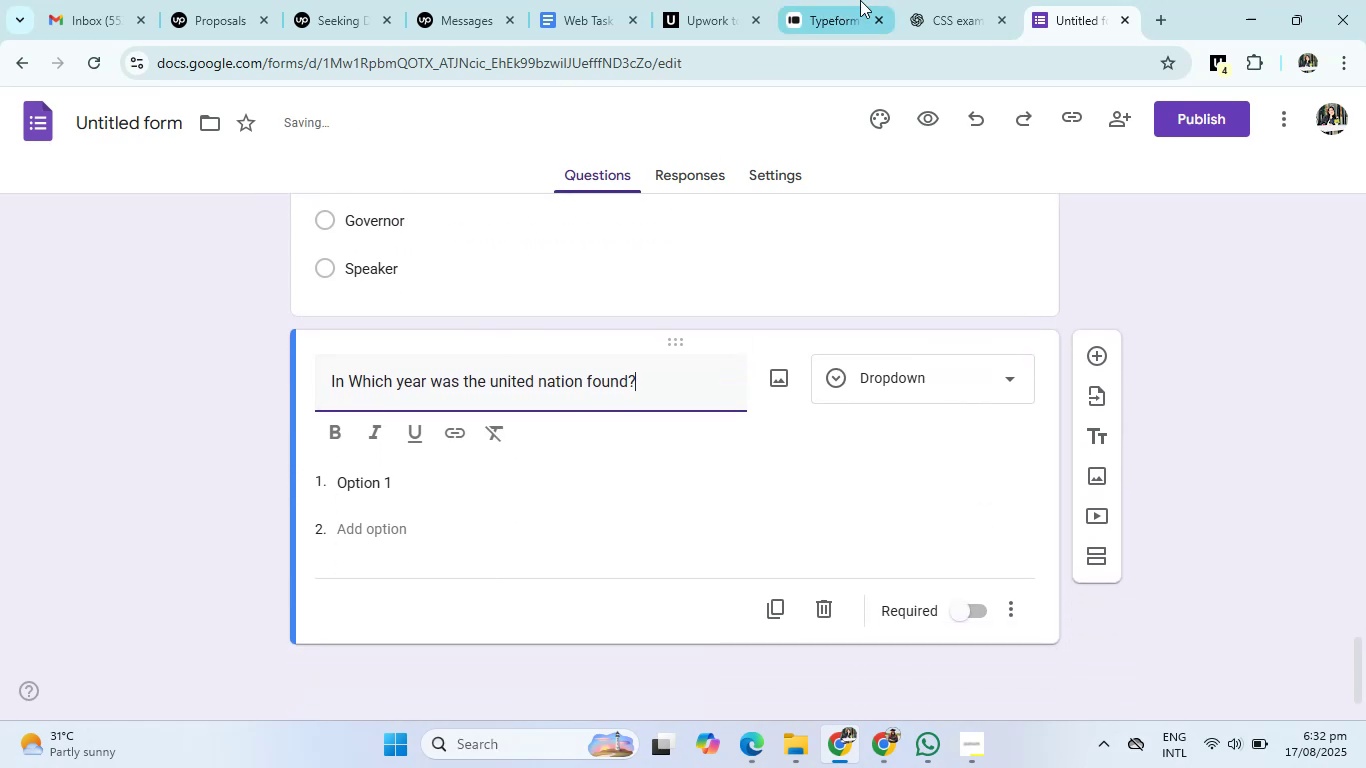 
left_click([955, 0])
 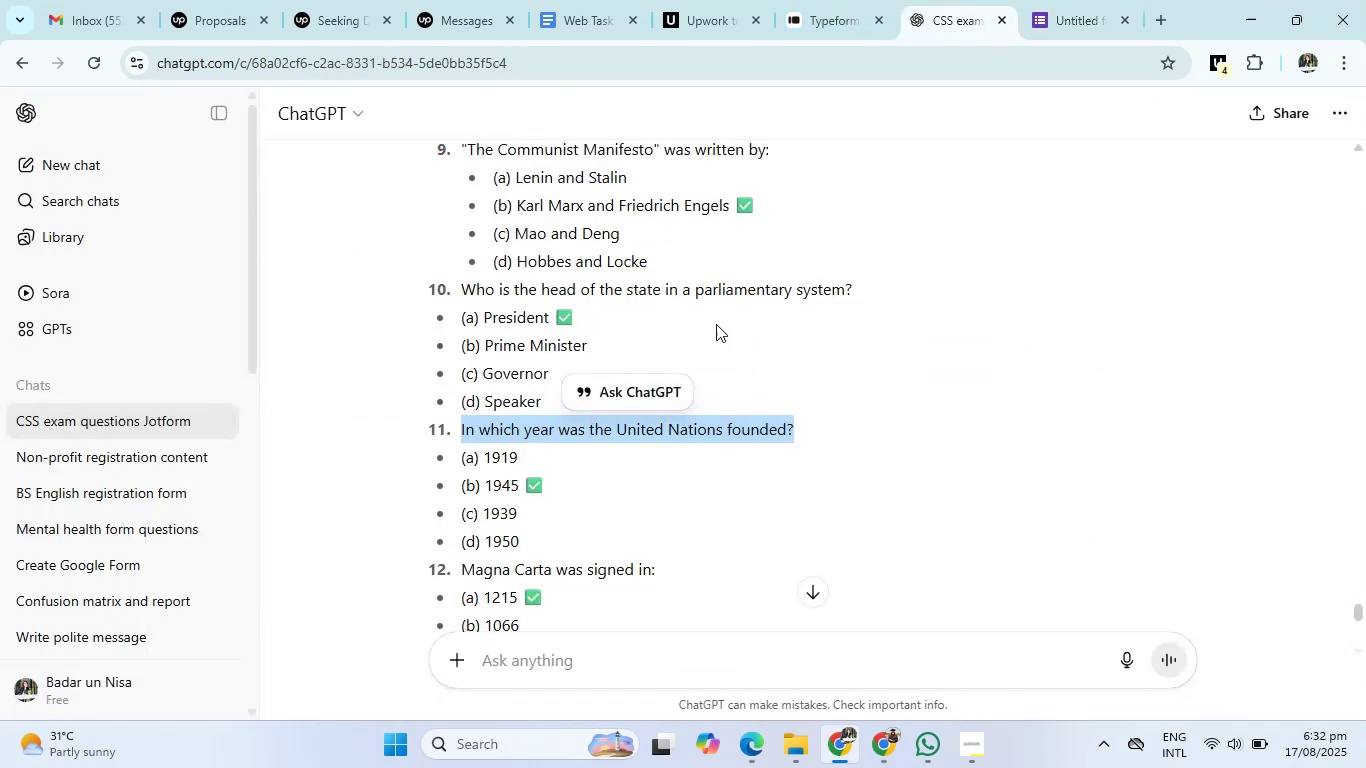 
scroll: coordinate [621, 395], scroll_direction: down, amount: 1.0
 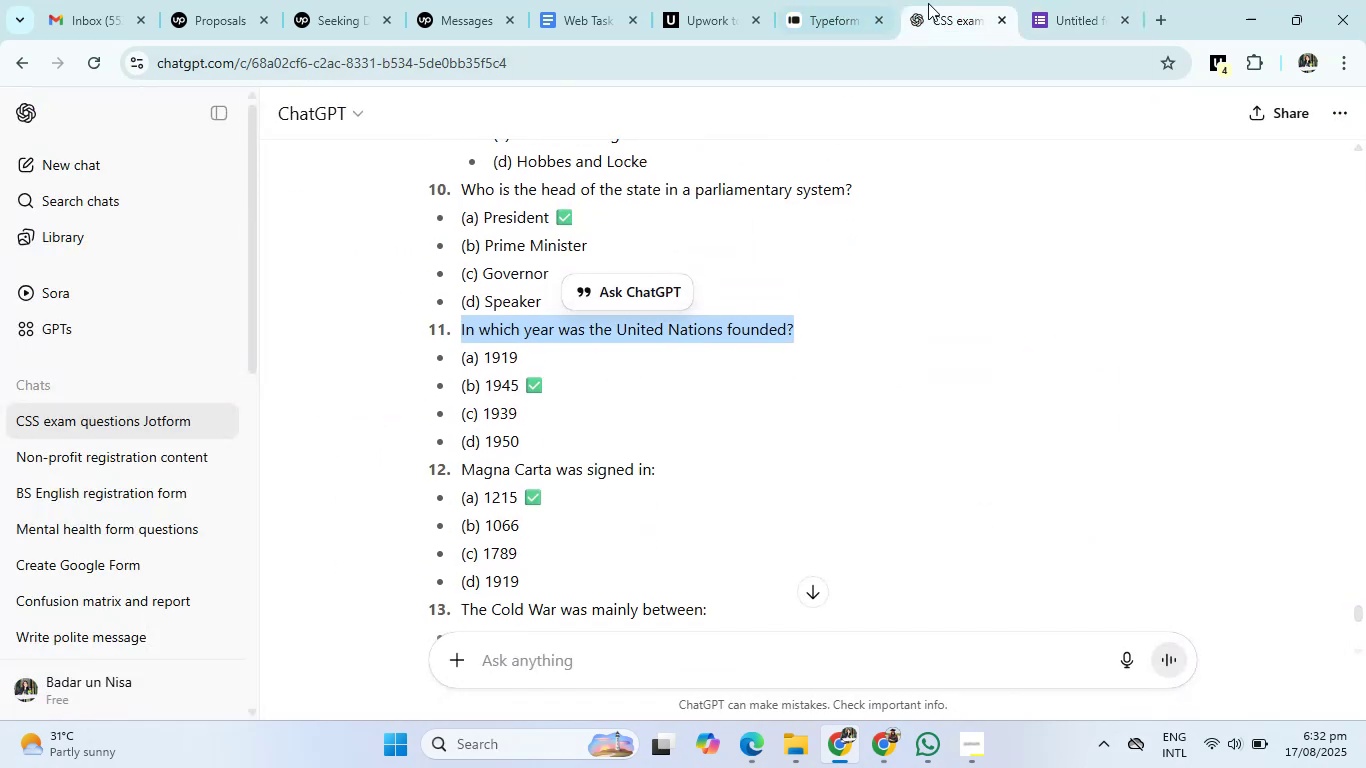 
left_click([1061, 0])
 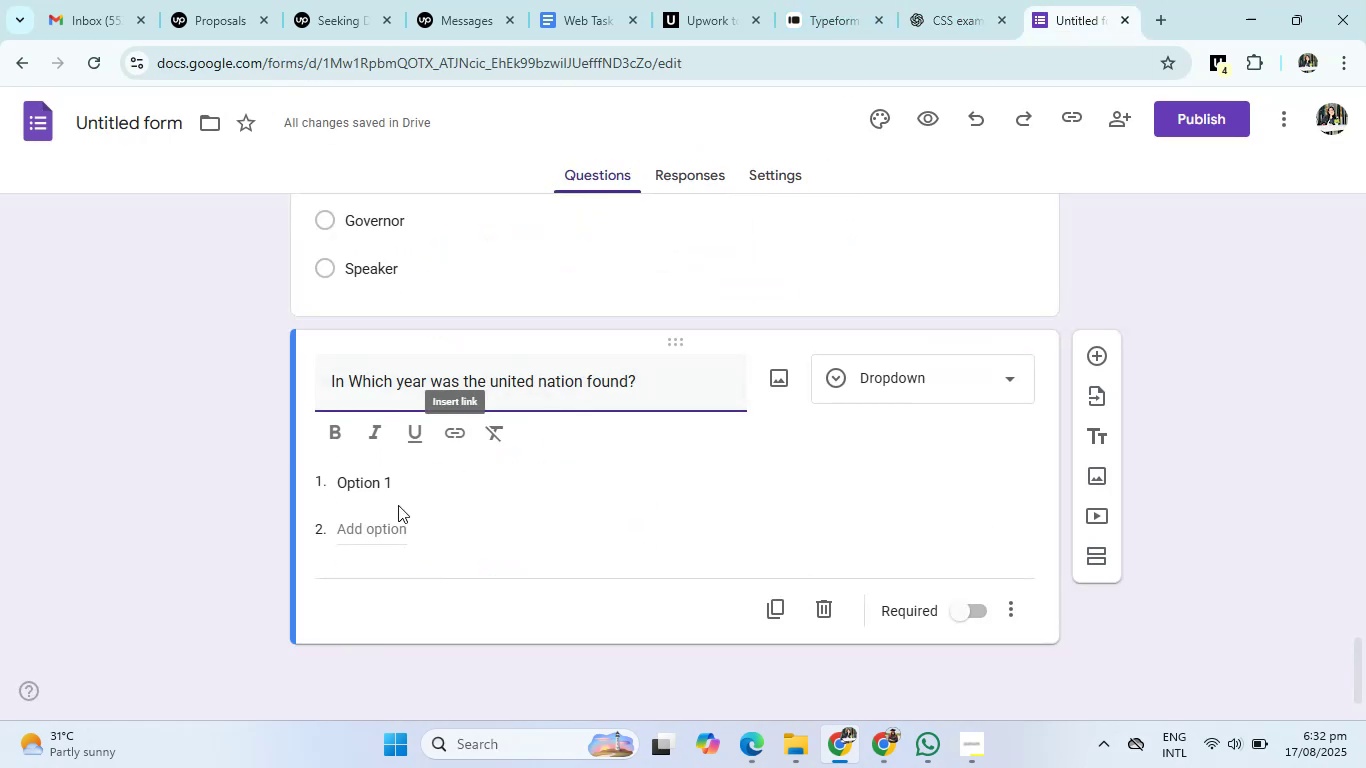 
left_click([354, 474])
 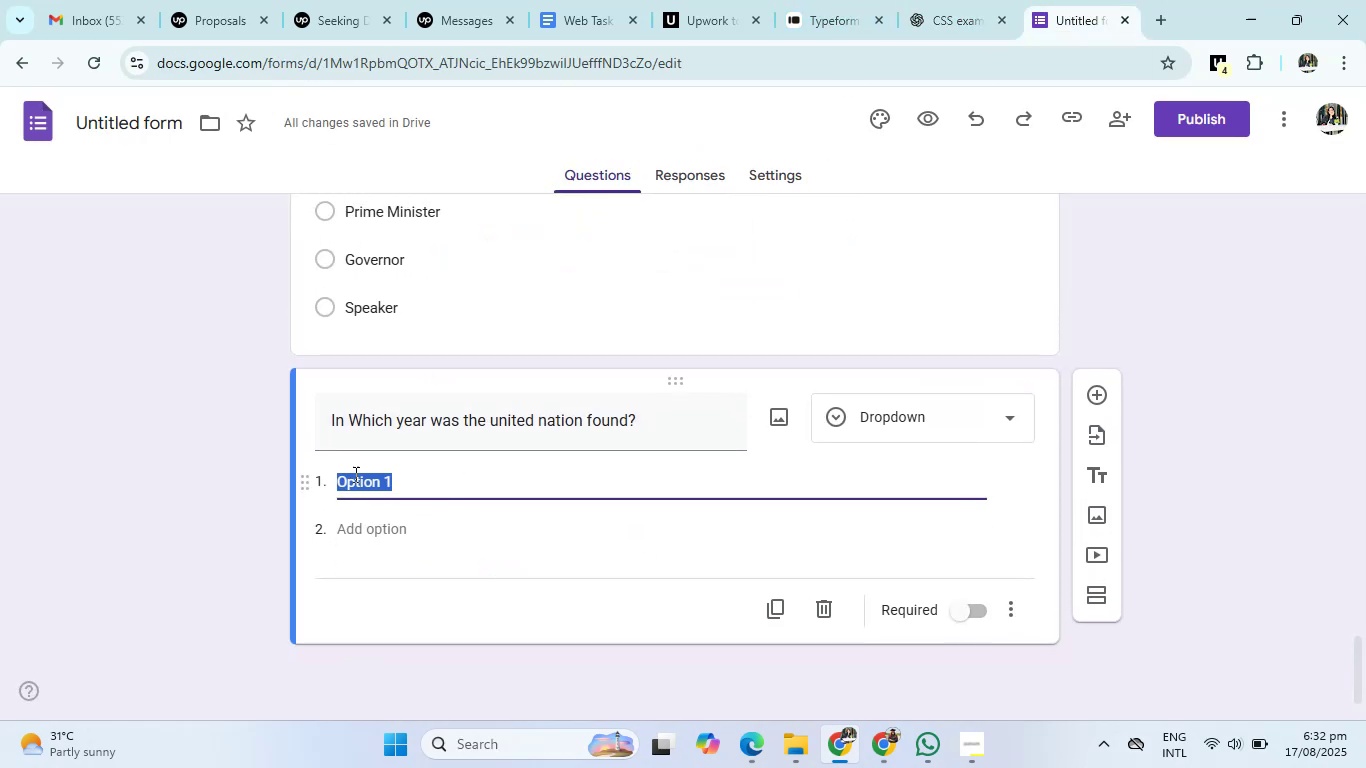 
key(Numpad1)
 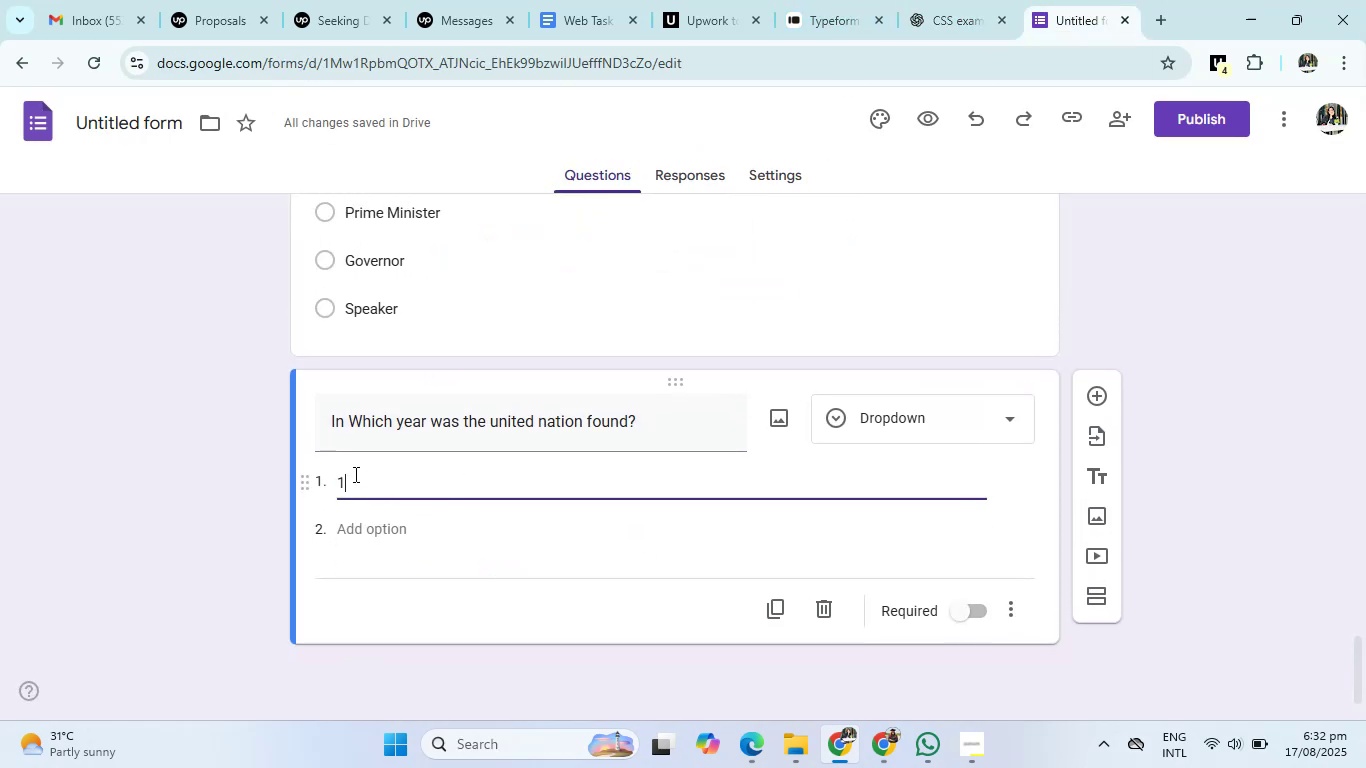 
key(Numpad9)
 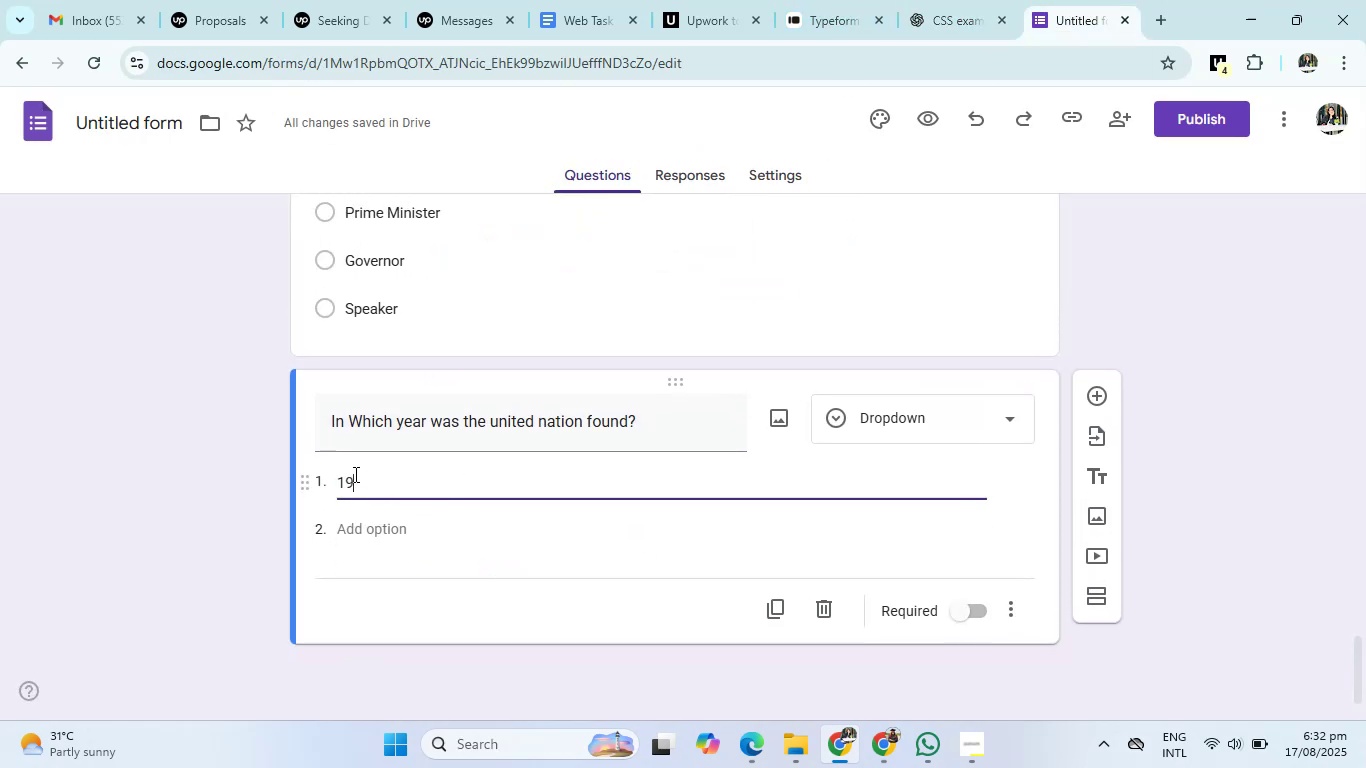 
key(Numpad1)
 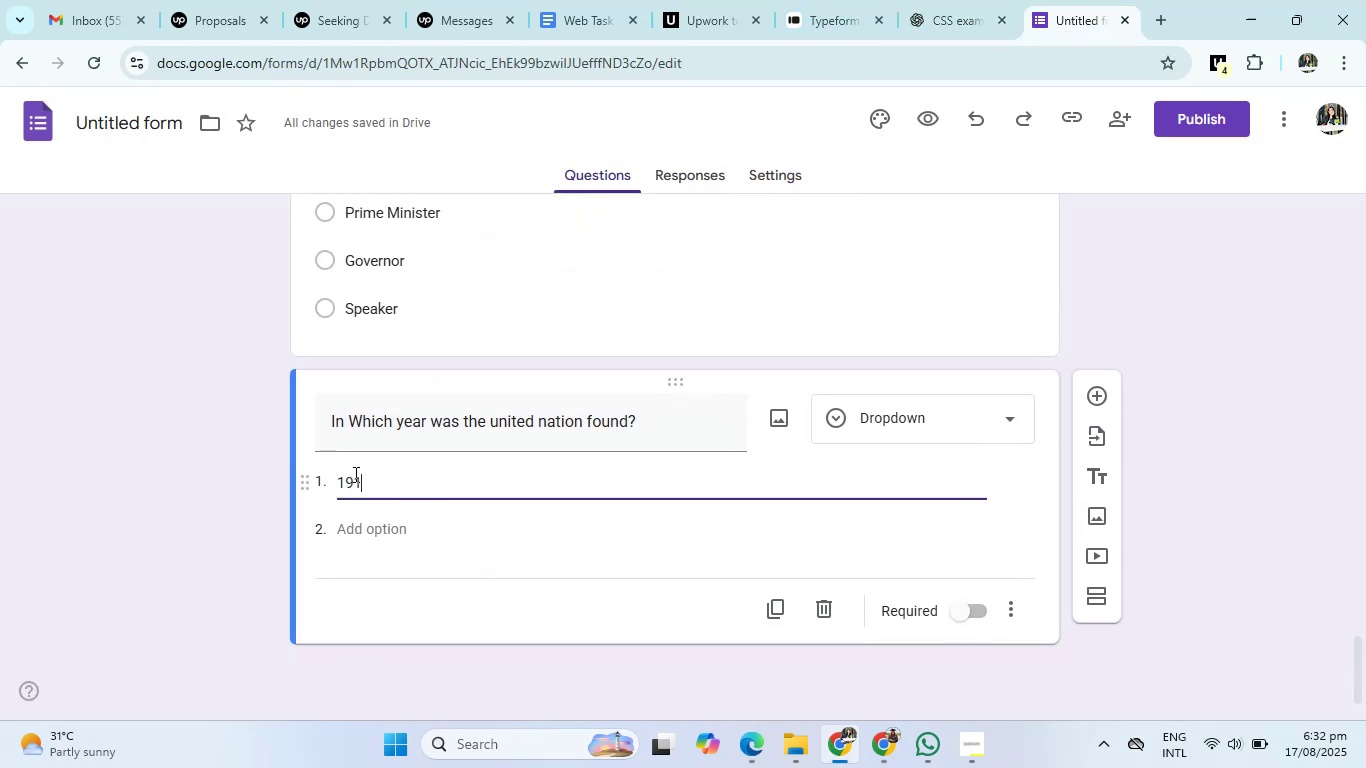 
key(Numpad9)
 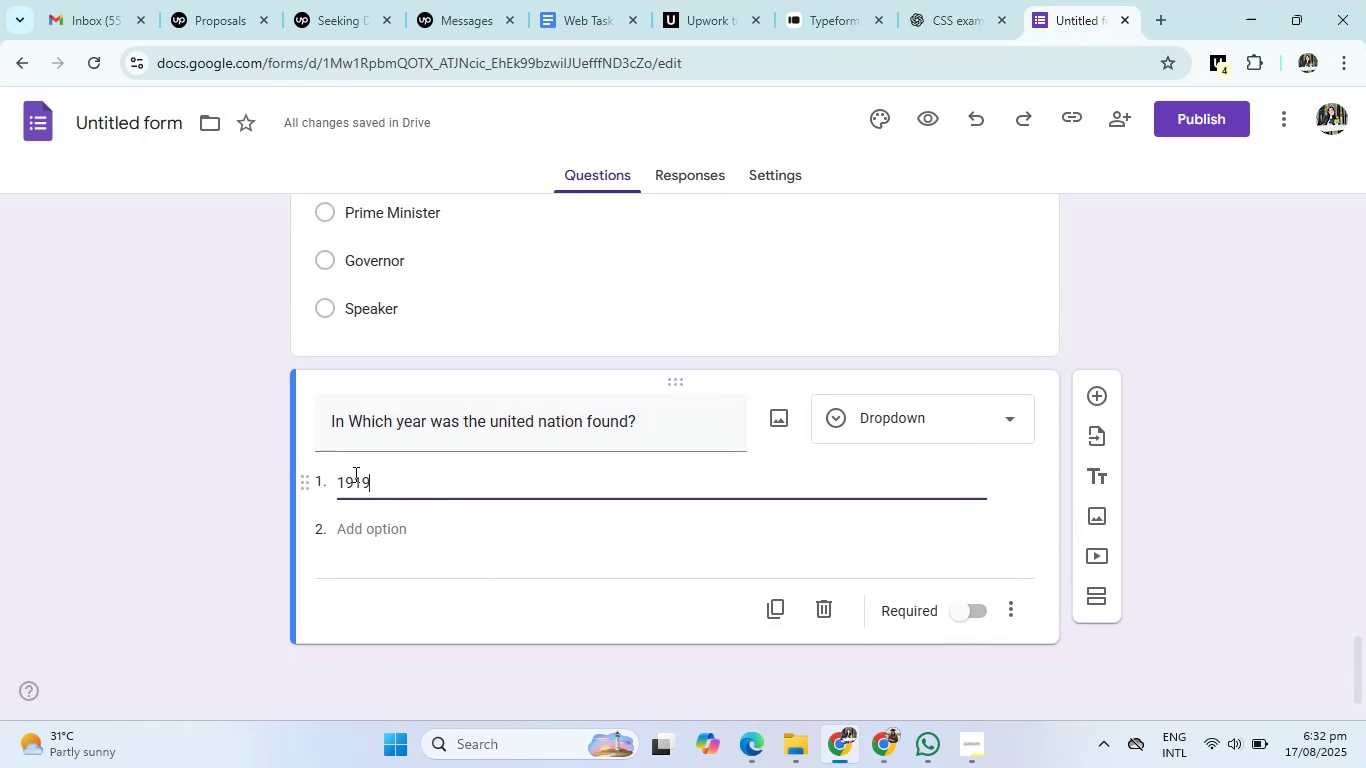 
key(Enter)
 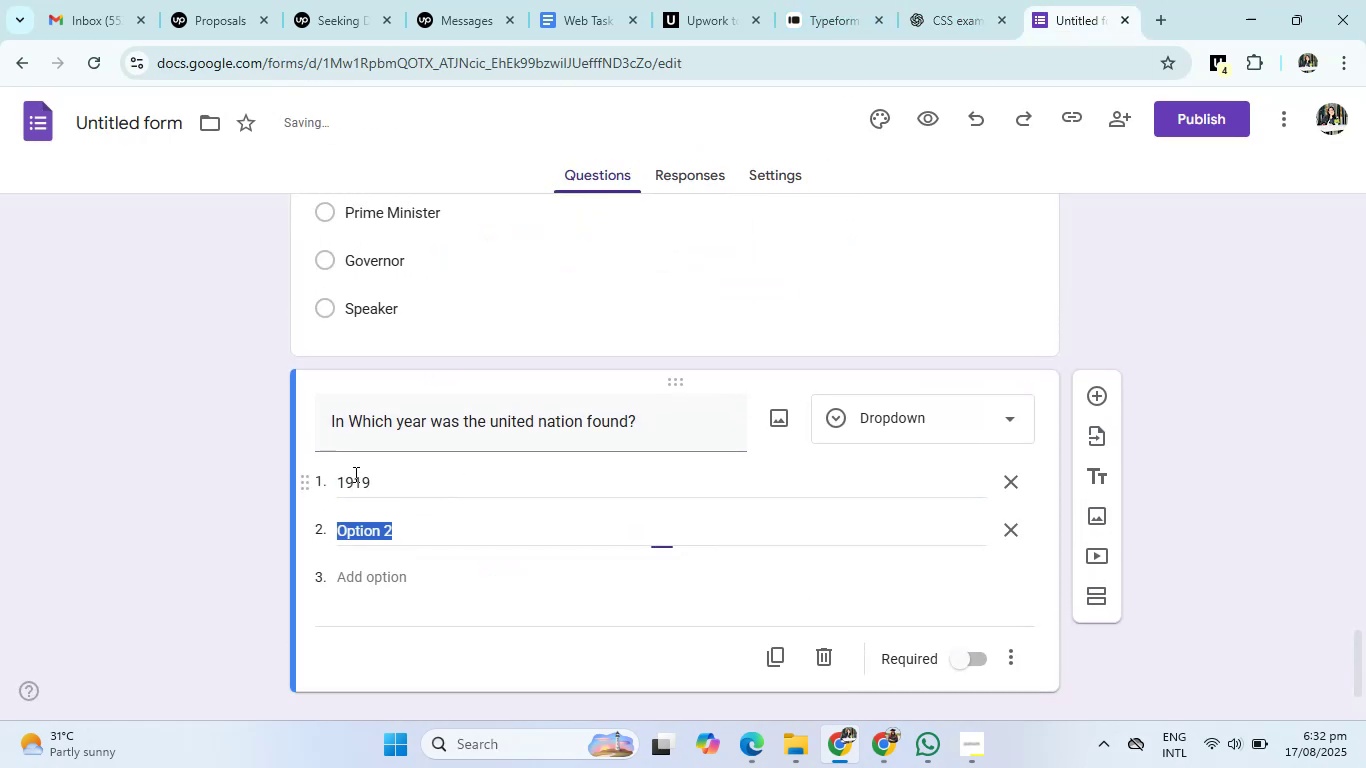 
key(Numpad1)
 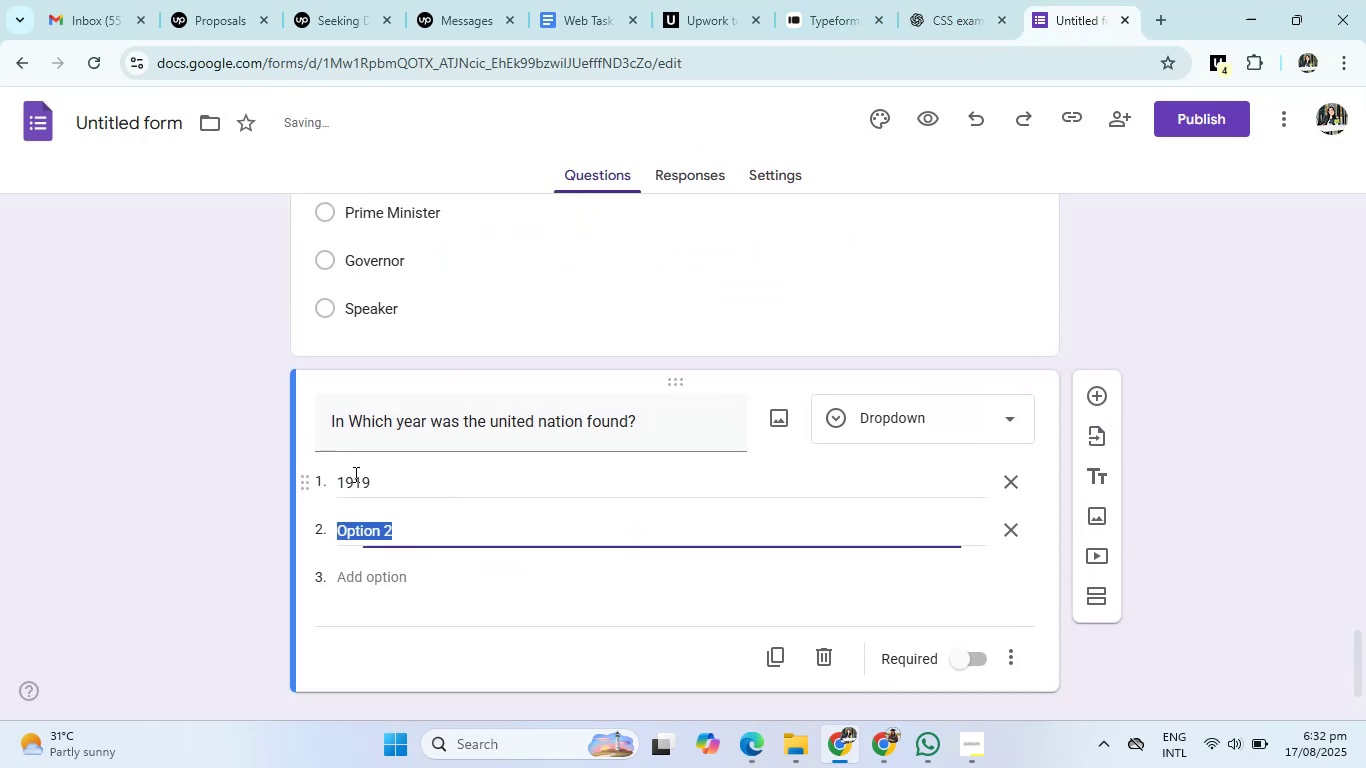 
key(Numpad9)
 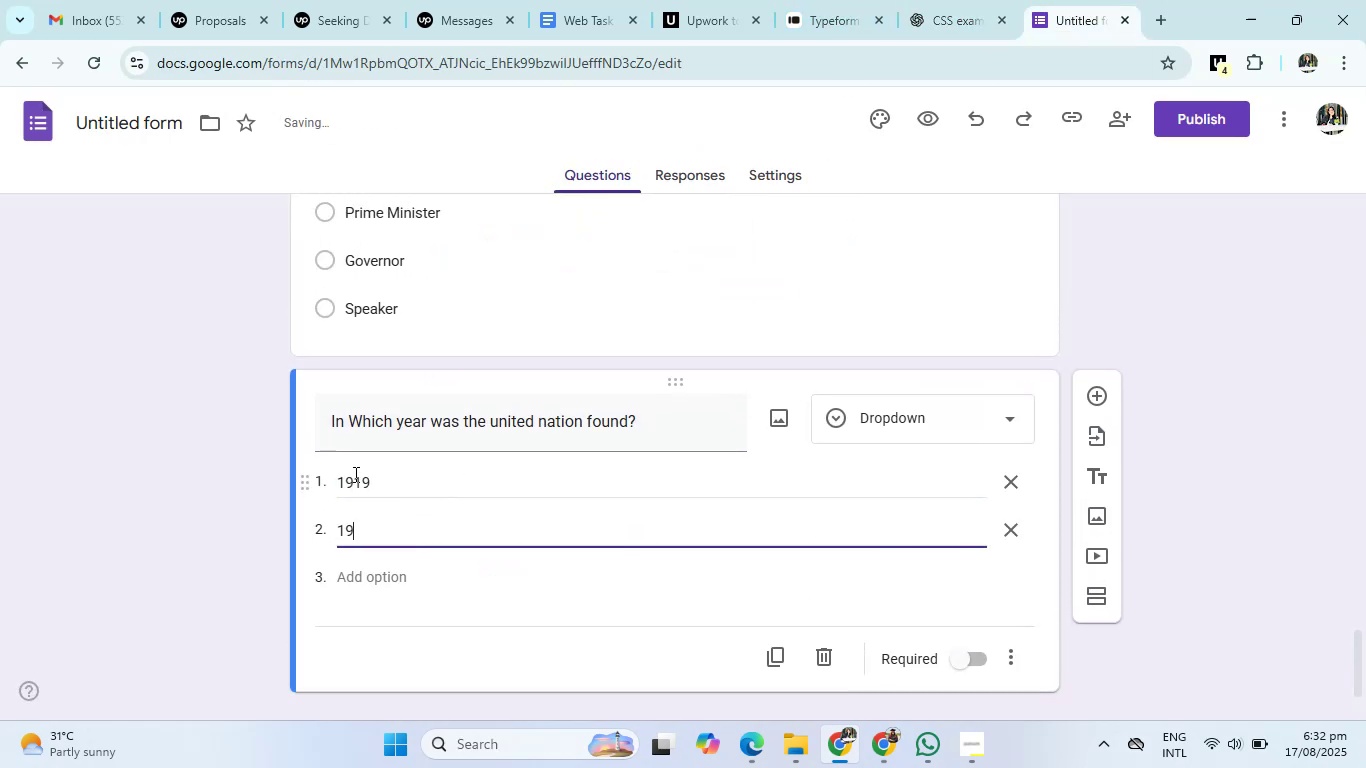 
key(Numpad4)
 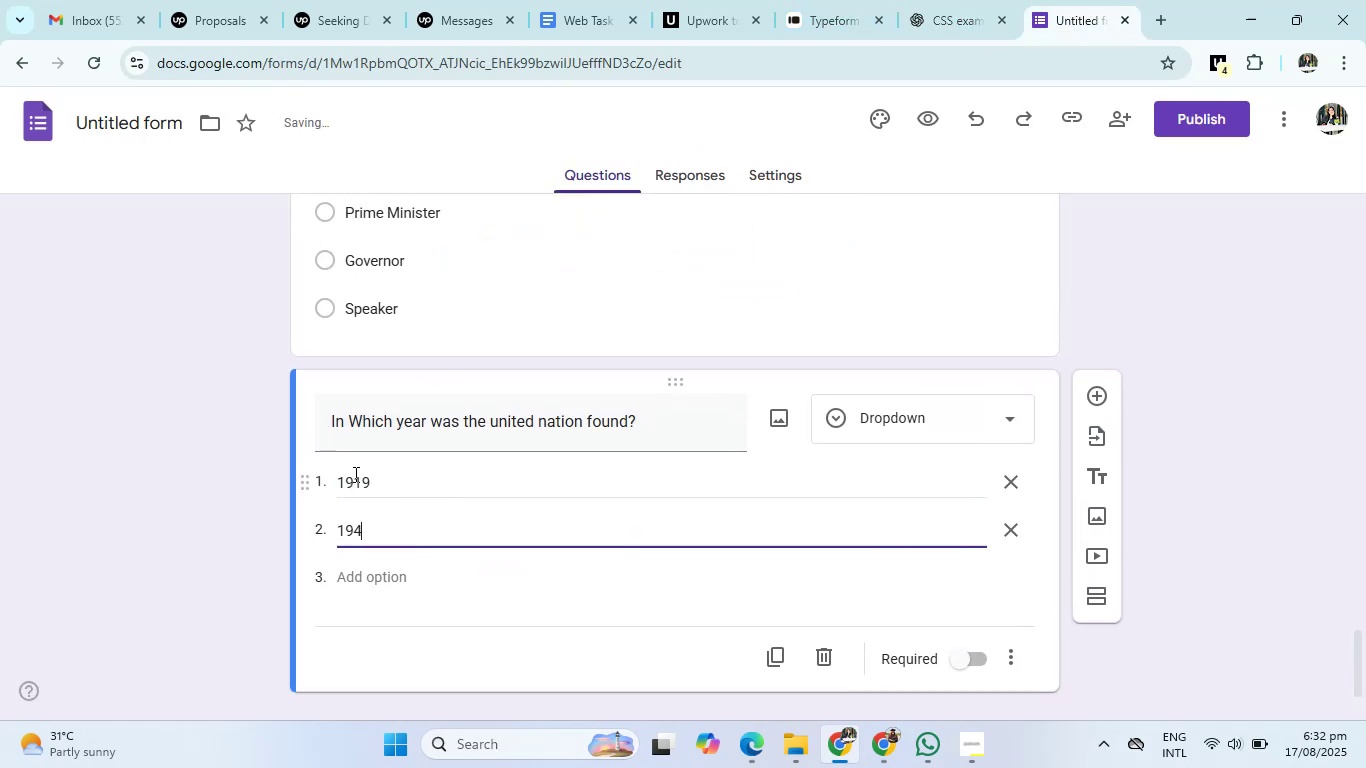 
key(Numpad5)
 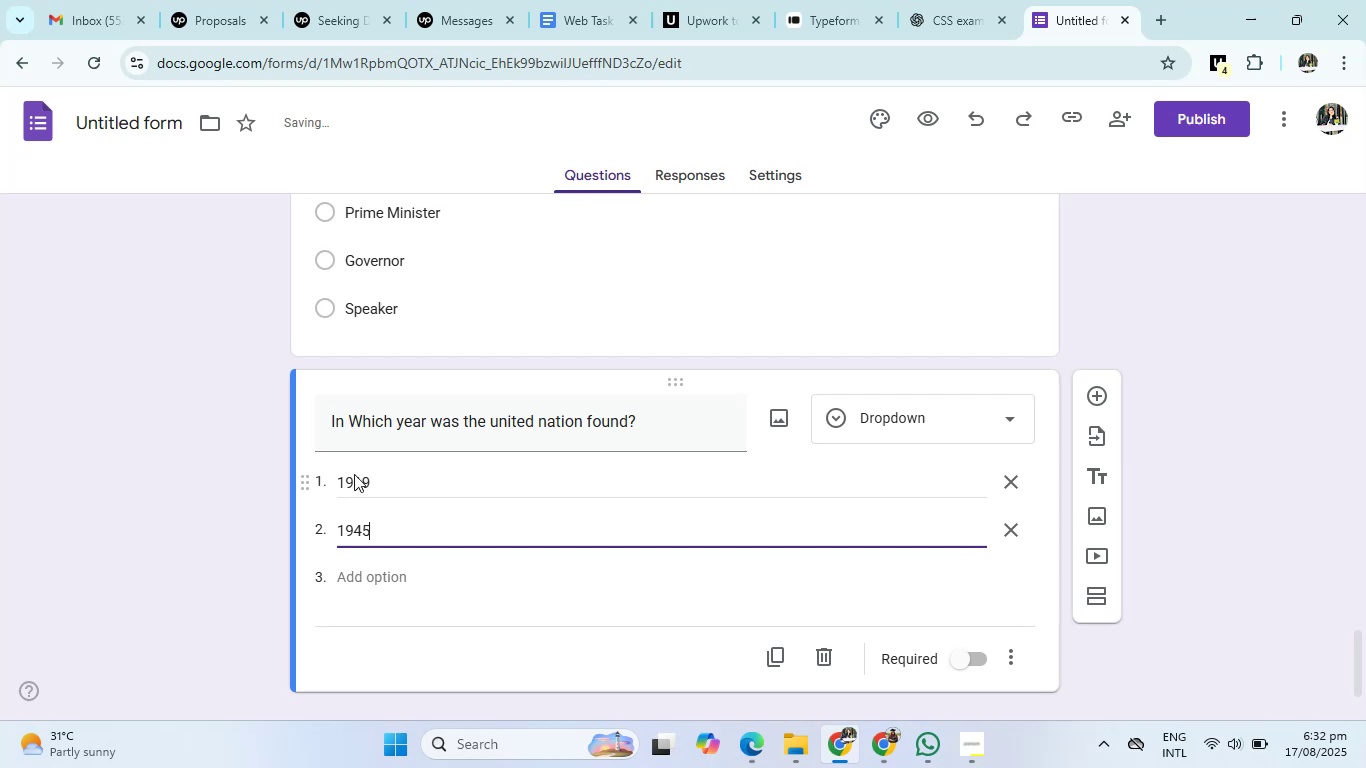 
key(Enter)
 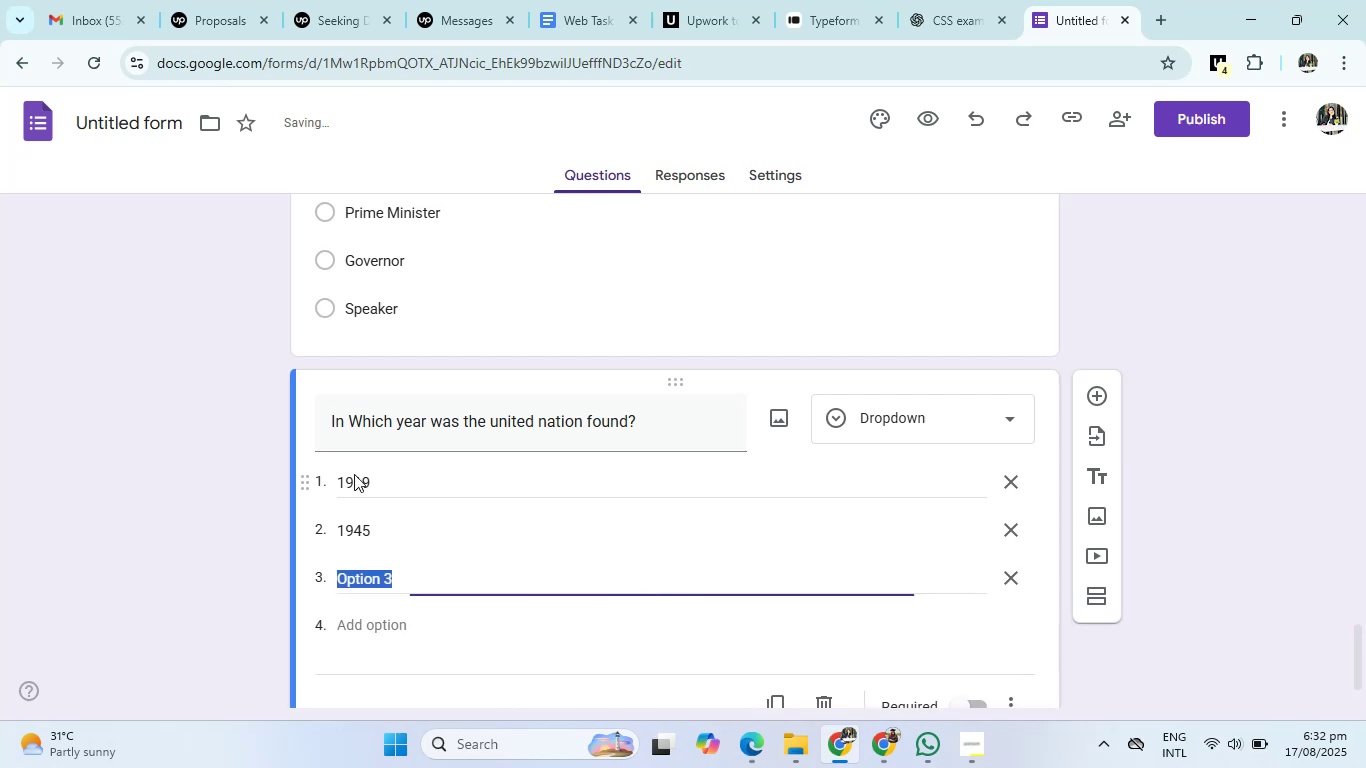 
key(Numpad1)
 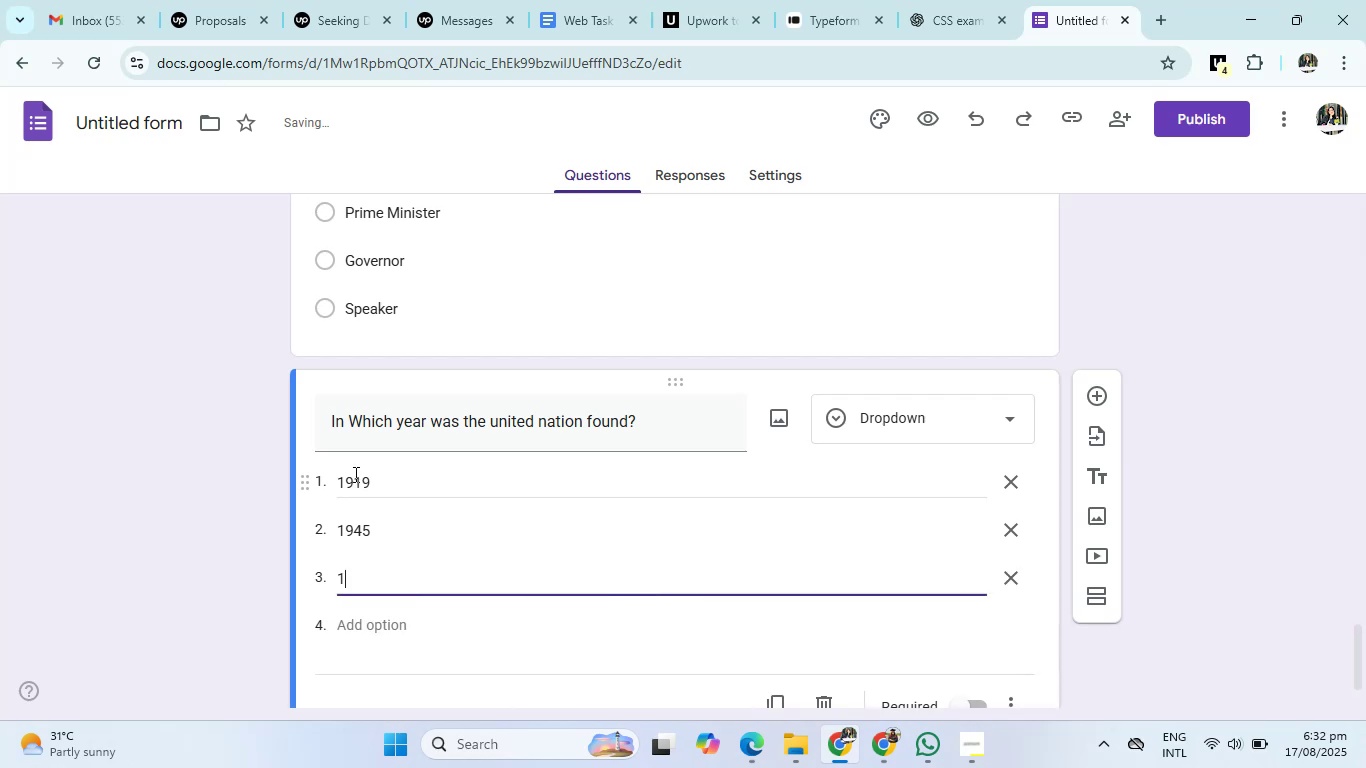 
key(Numpad9)
 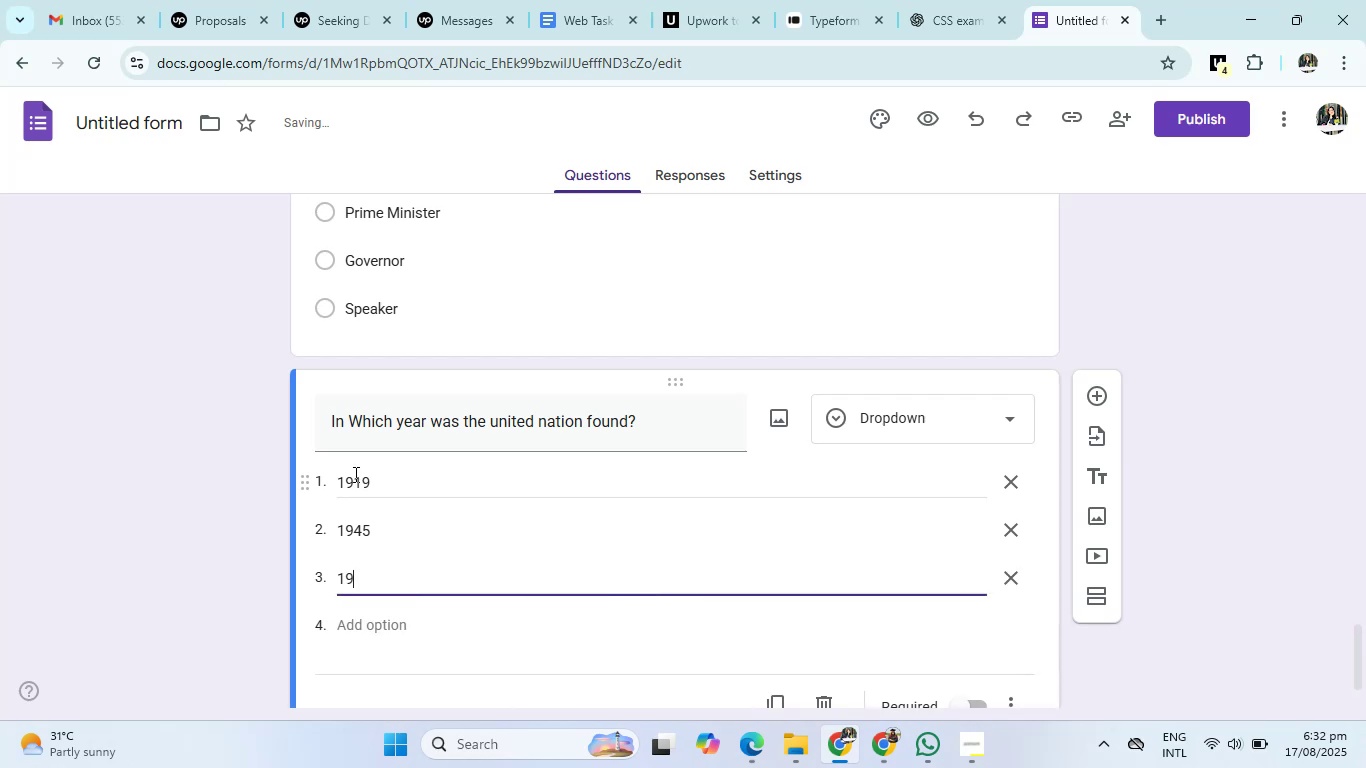 
key(Numpad5)
 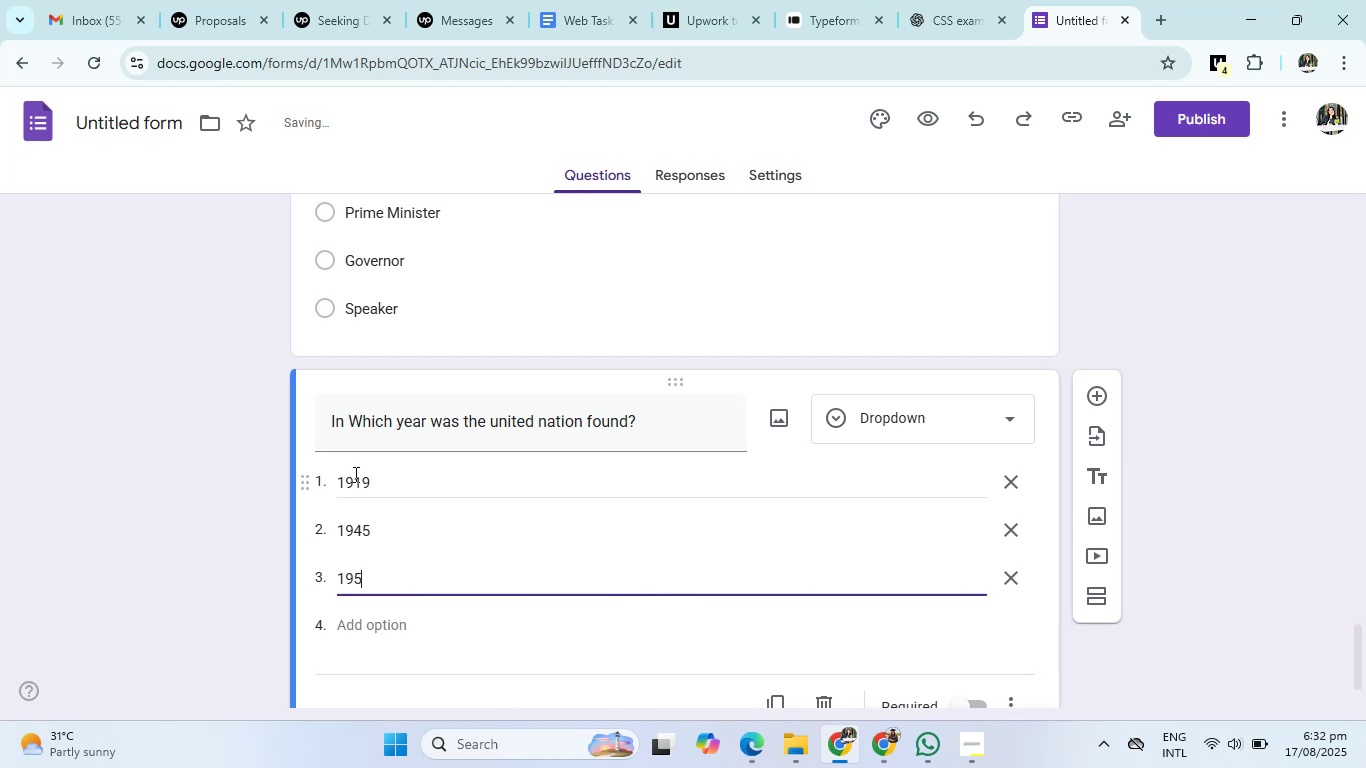 
key(Numpad0)
 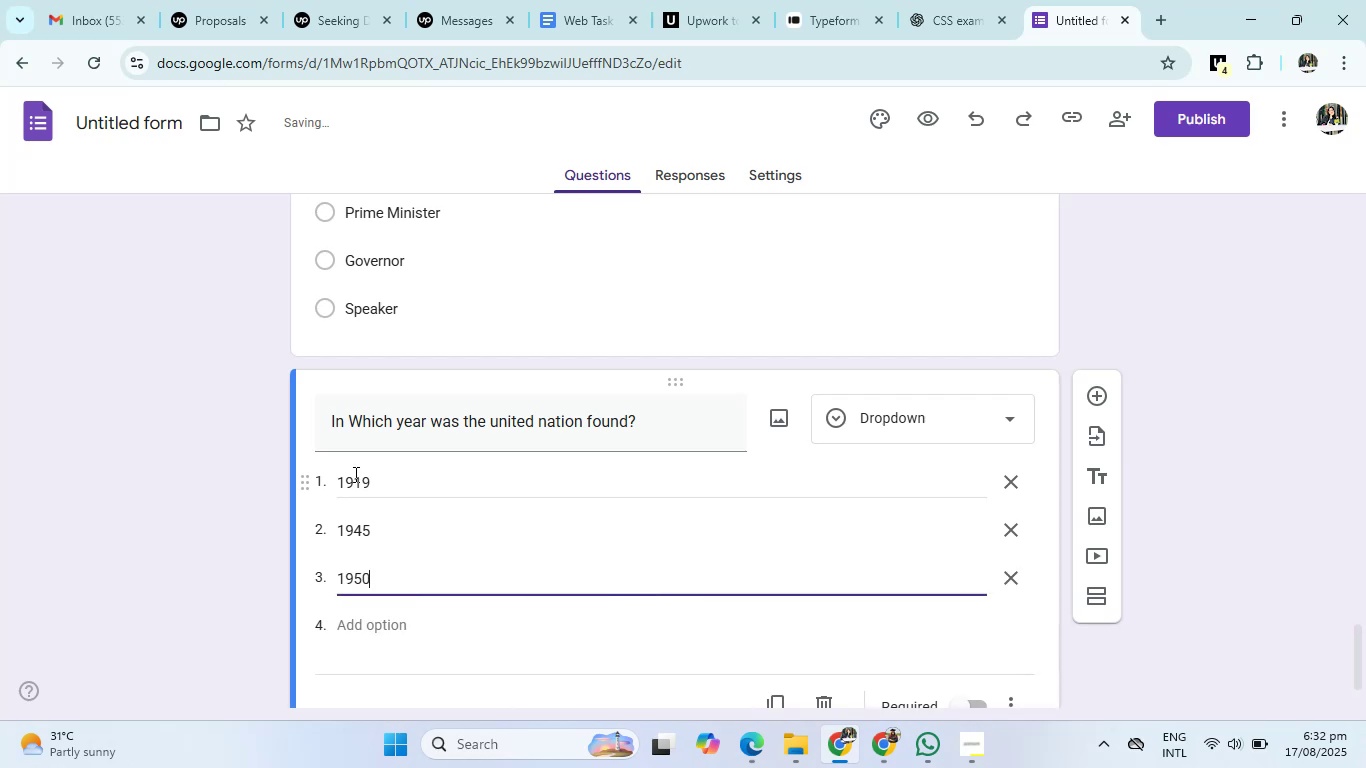 
key(Enter)
 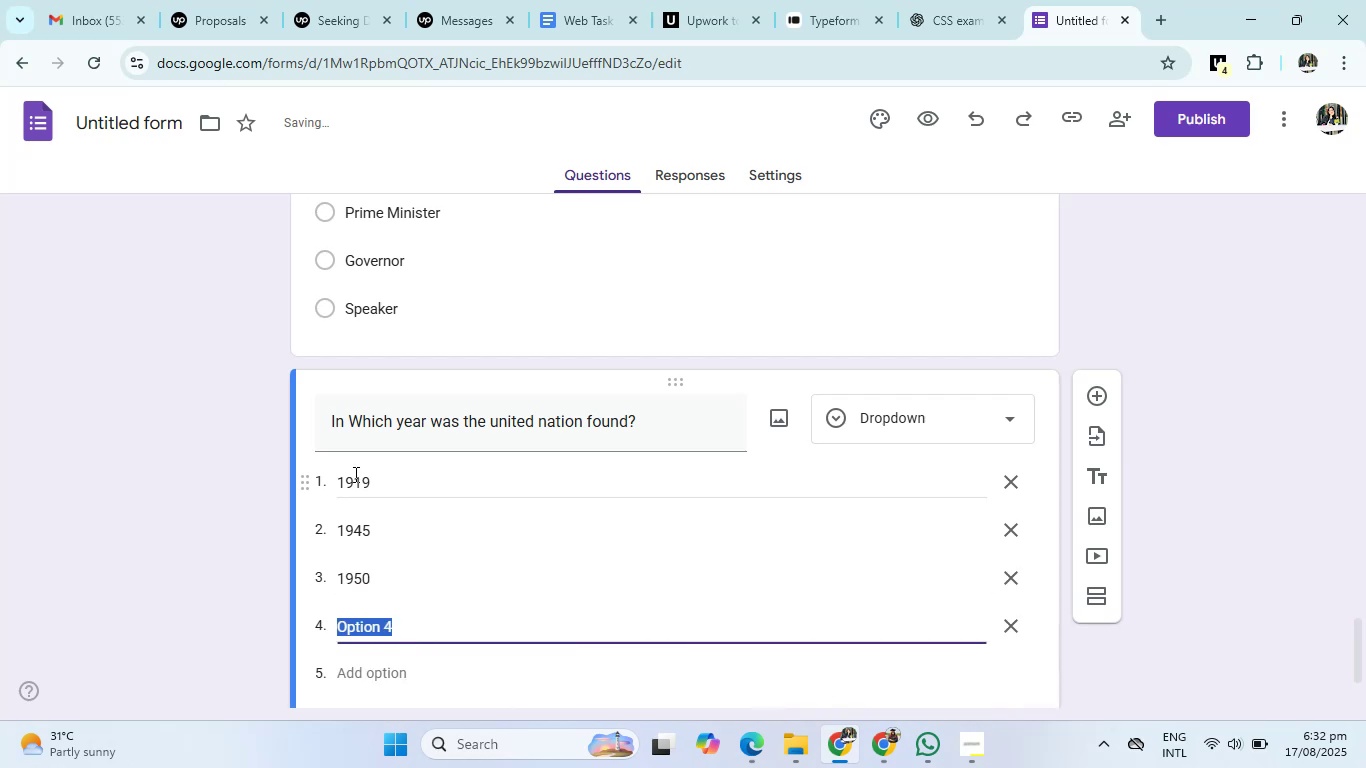 
key(Numpad1)
 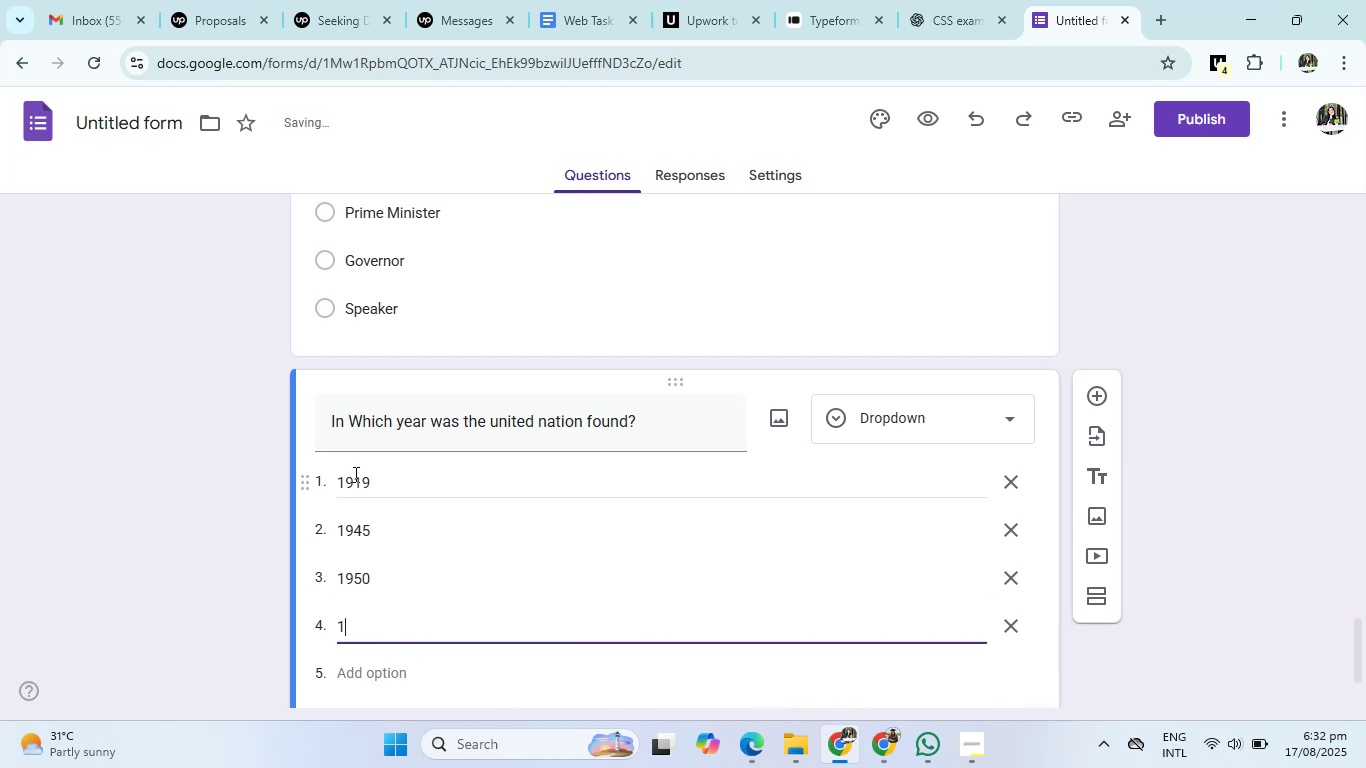 
key(Numpad9)
 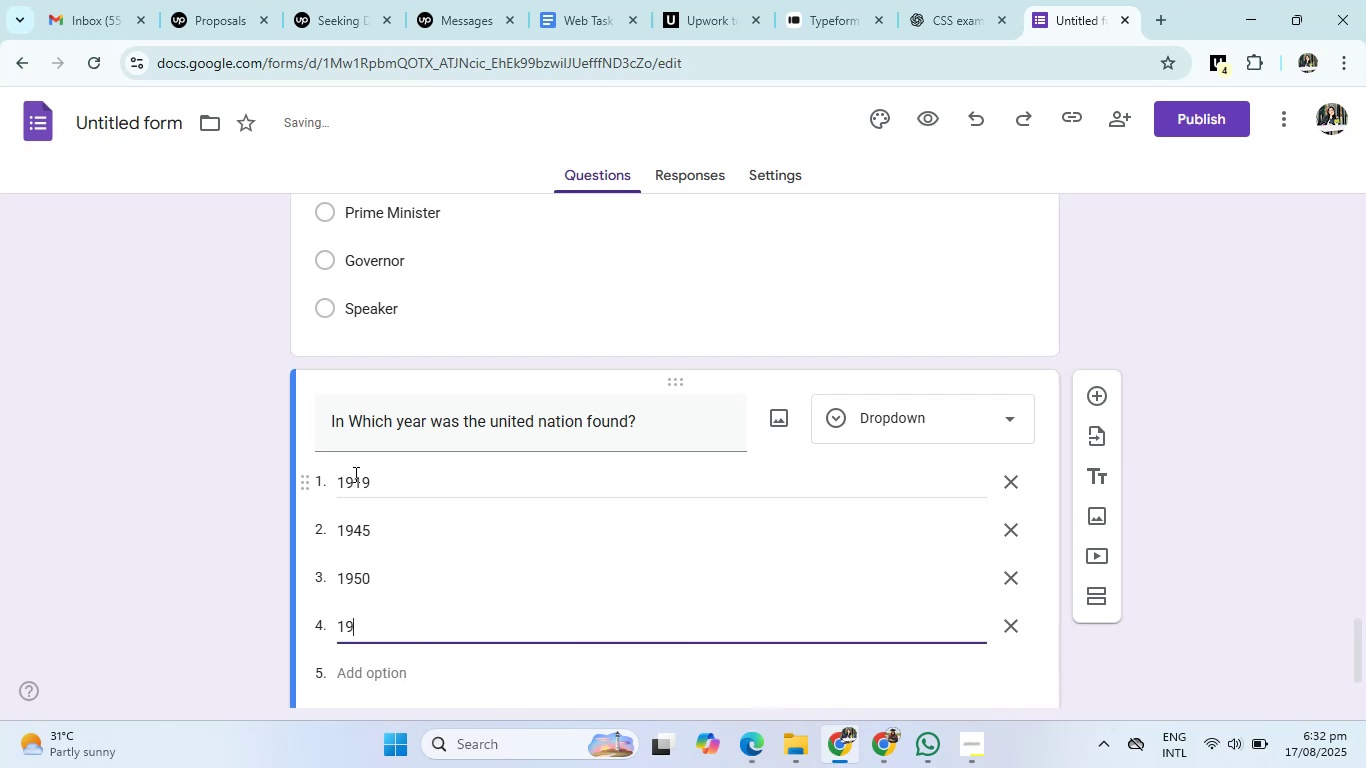 
key(Numpad4)
 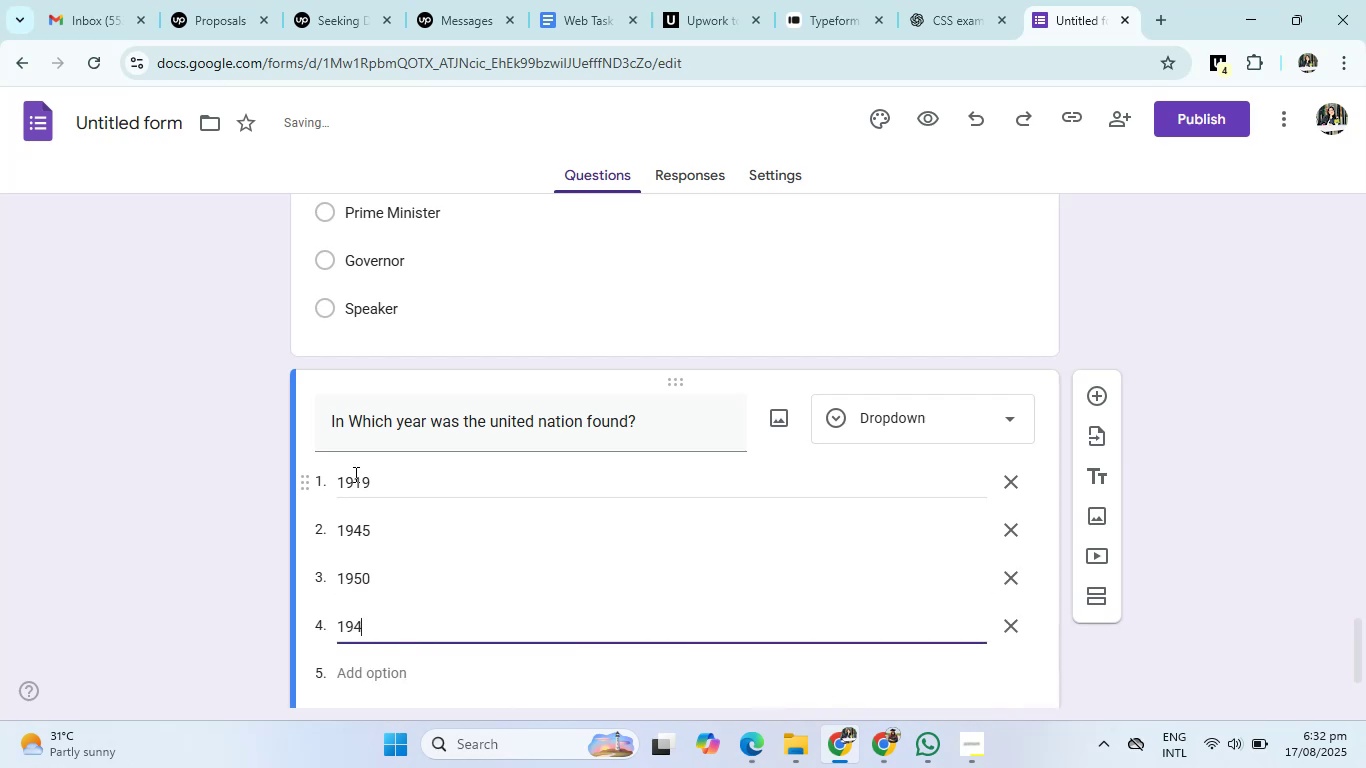 
key(Numpad0)
 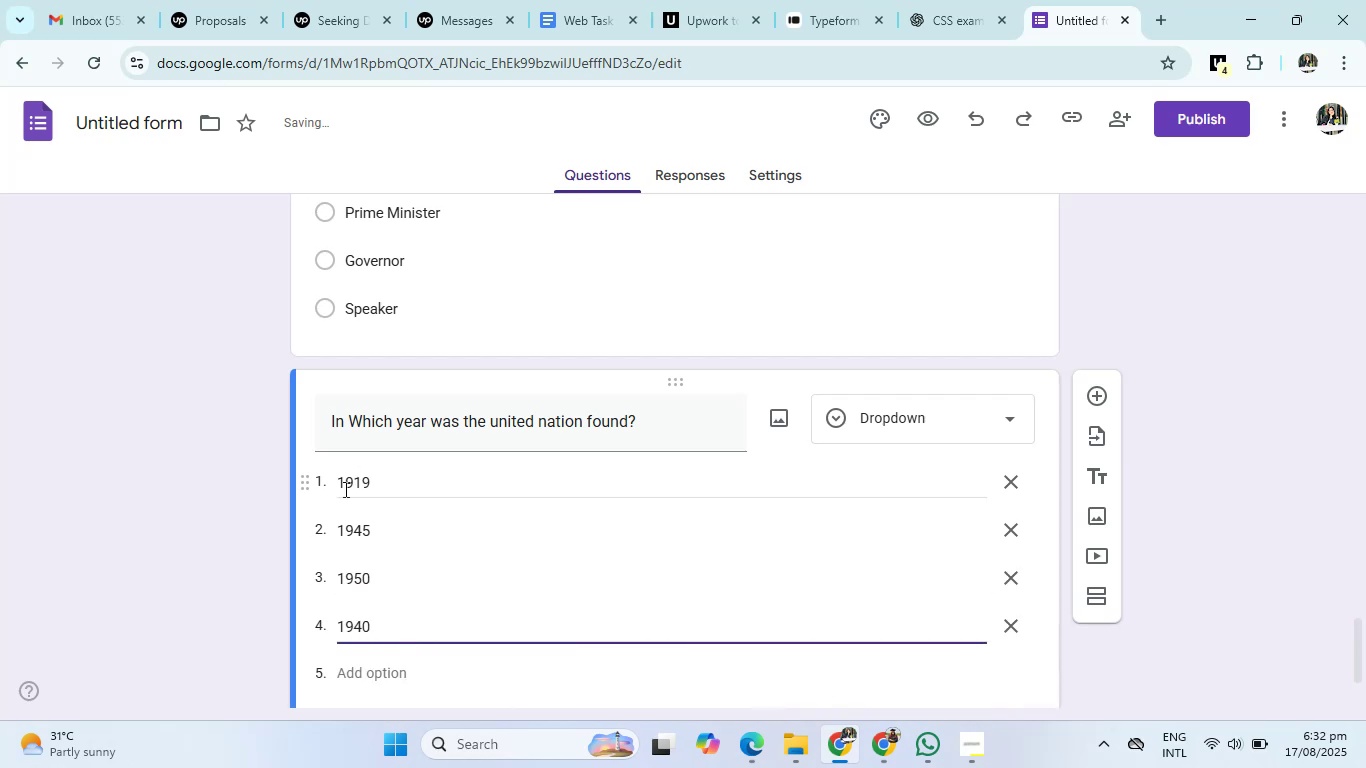 
scroll: coordinate [440, 628], scroll_direction: down, amount: 1.0
 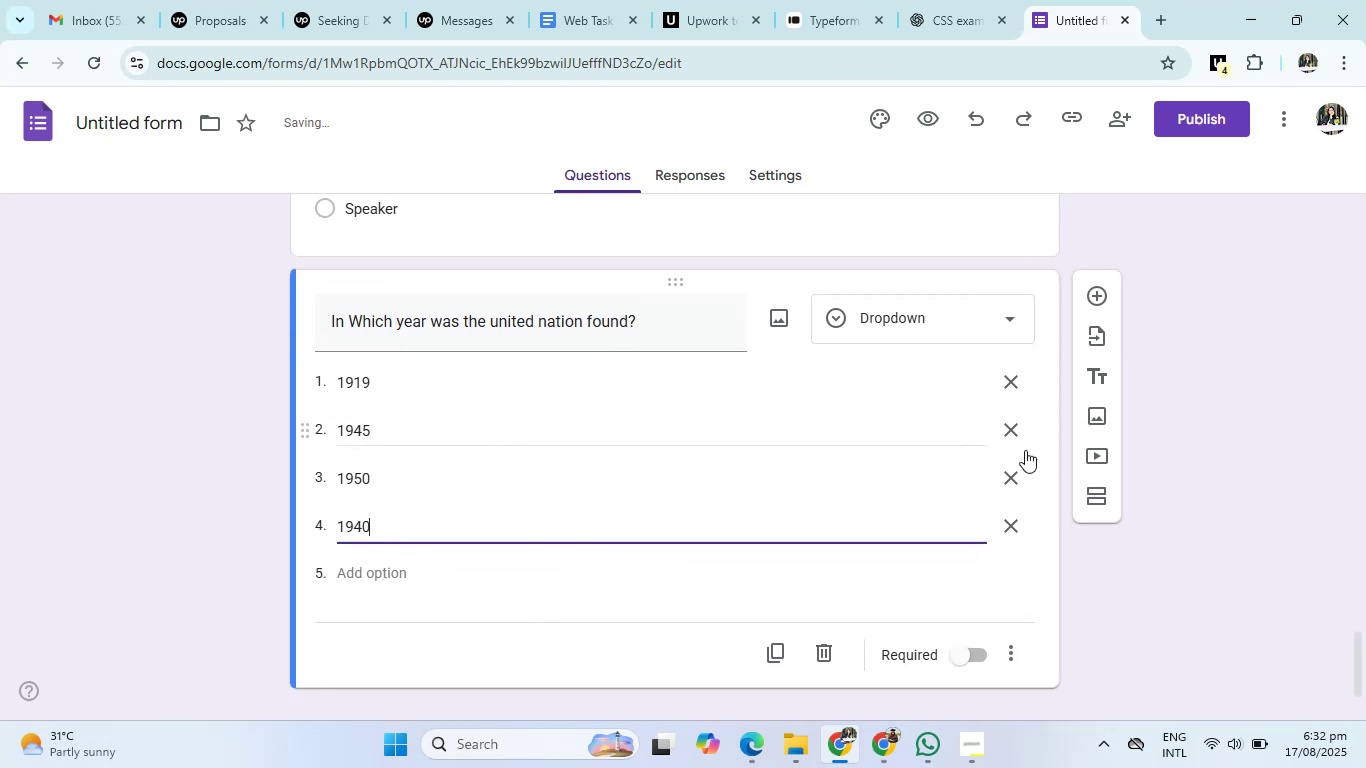 
left_click([1143, 495])
 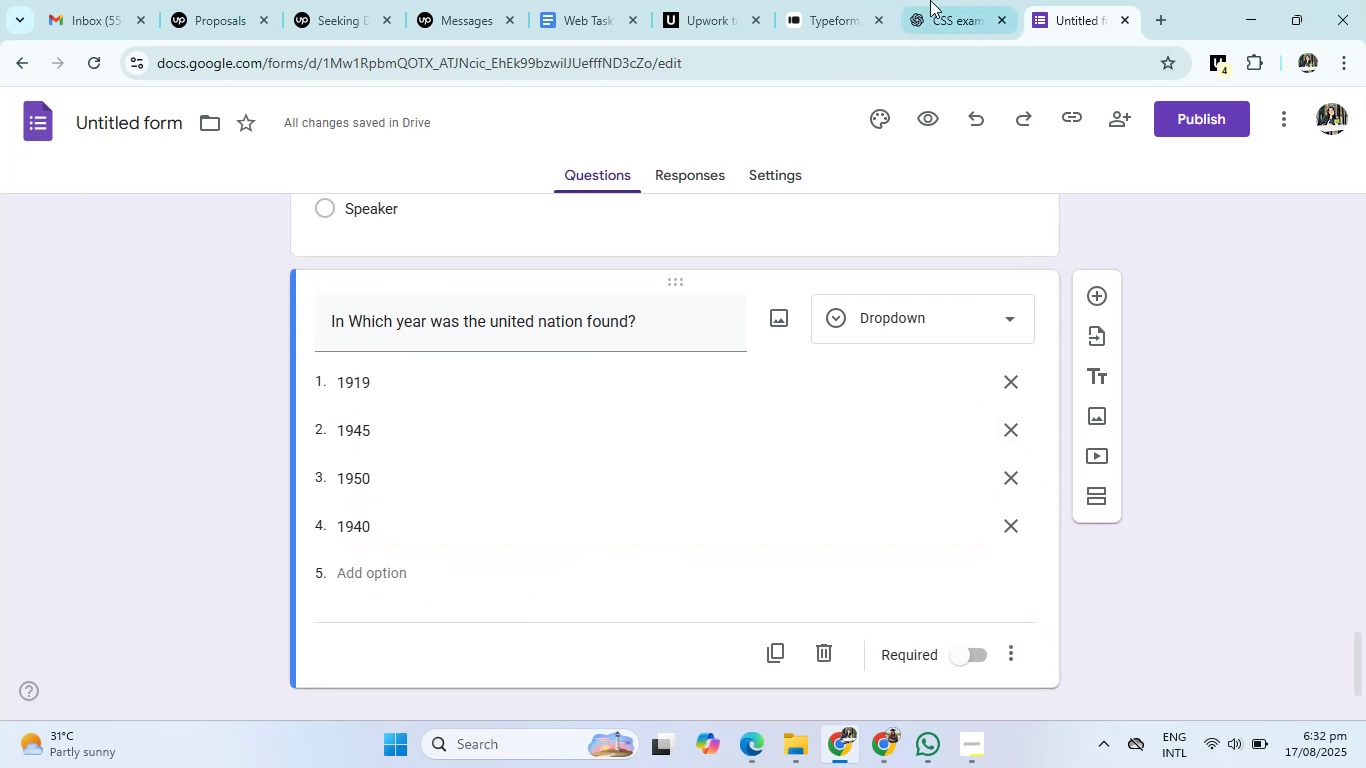 
left_click([930, 0])
 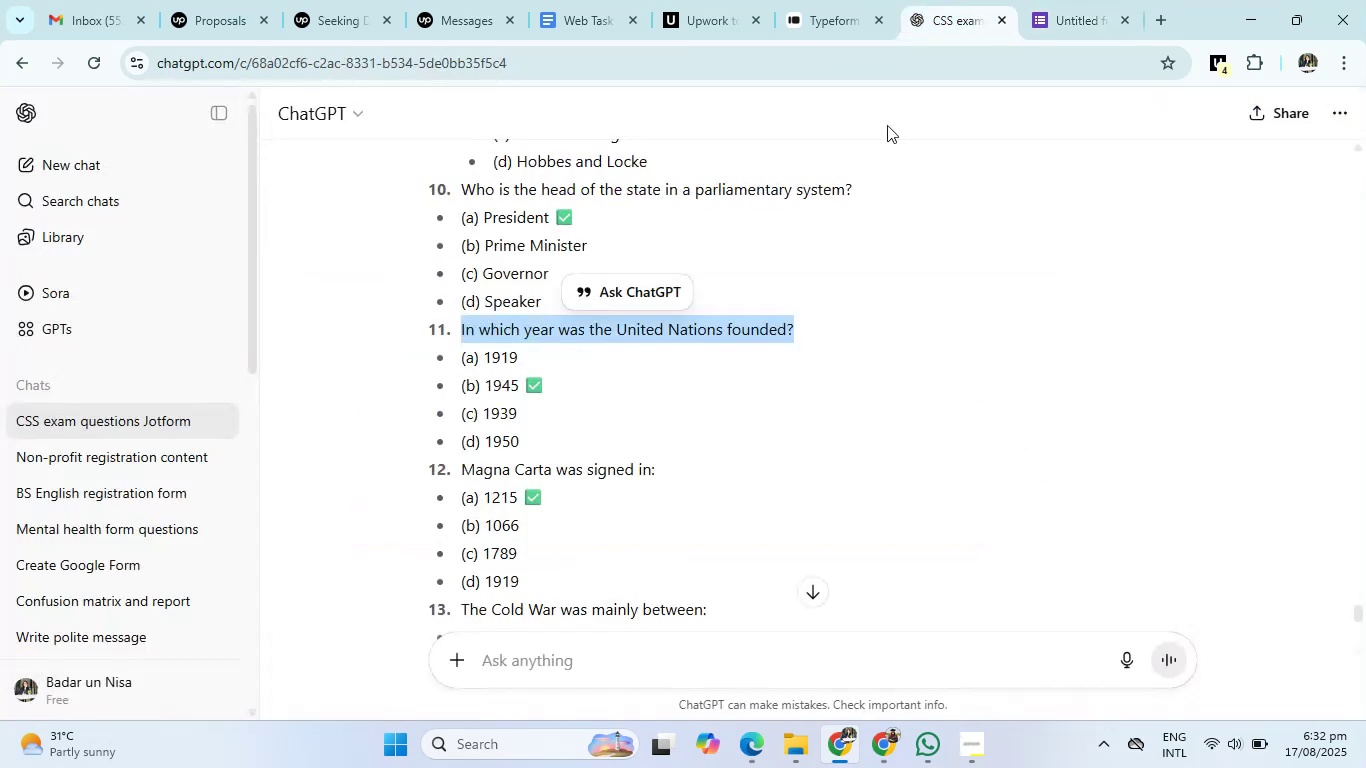 
scroll: coordinate [791, 343], scroll_direction: down, amount: 1.0
 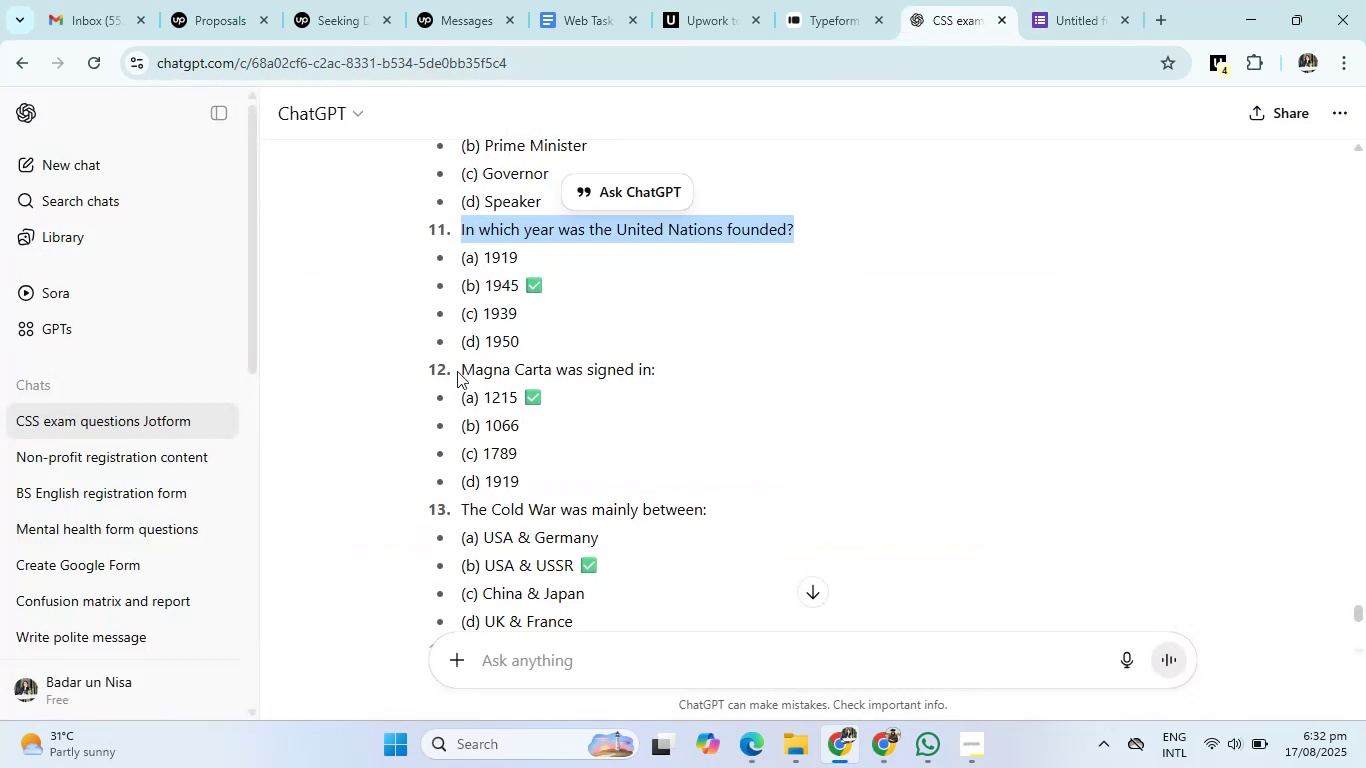 
left_click_drag(start_coordinate=[457, 371], to_coordinate=[695, 369])
 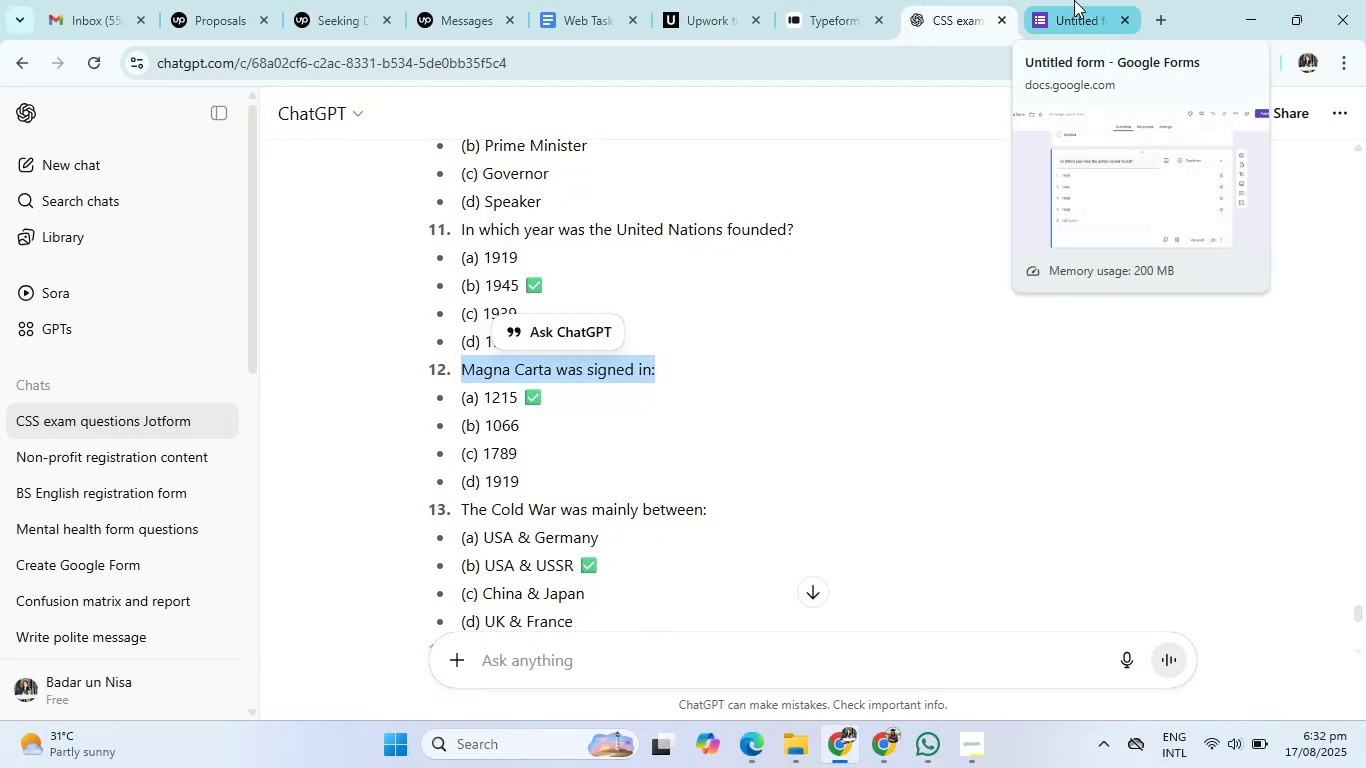 
left_click([1074, 0])
 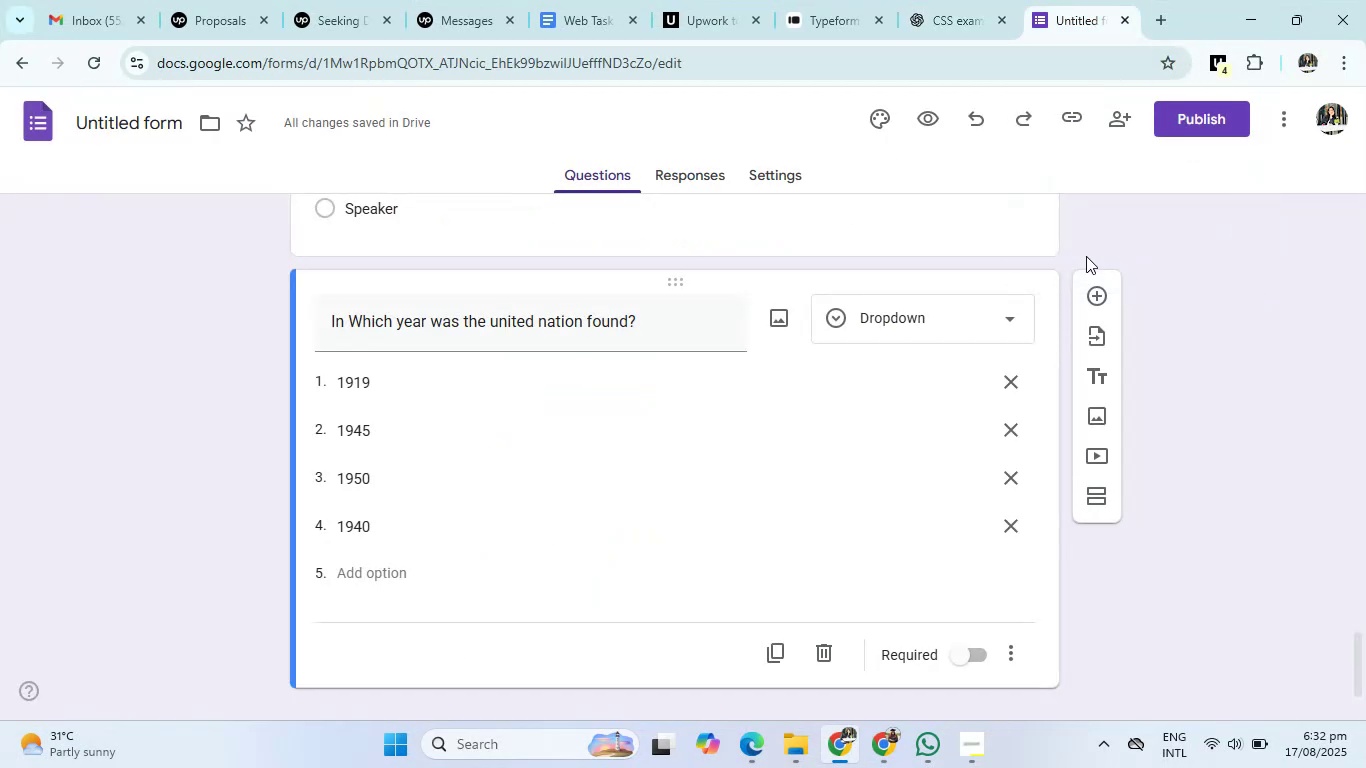 
left_click([1097, 295])
 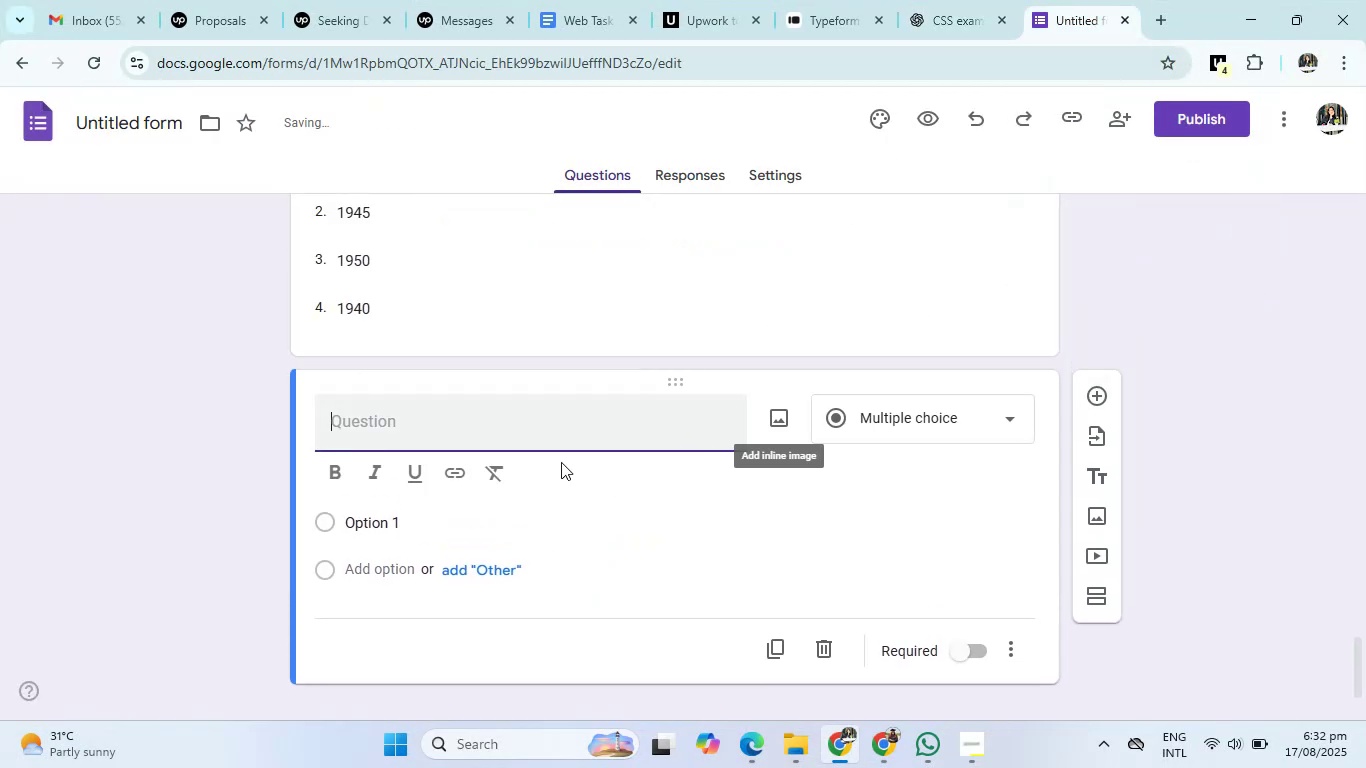 
left_click([553, 434])
 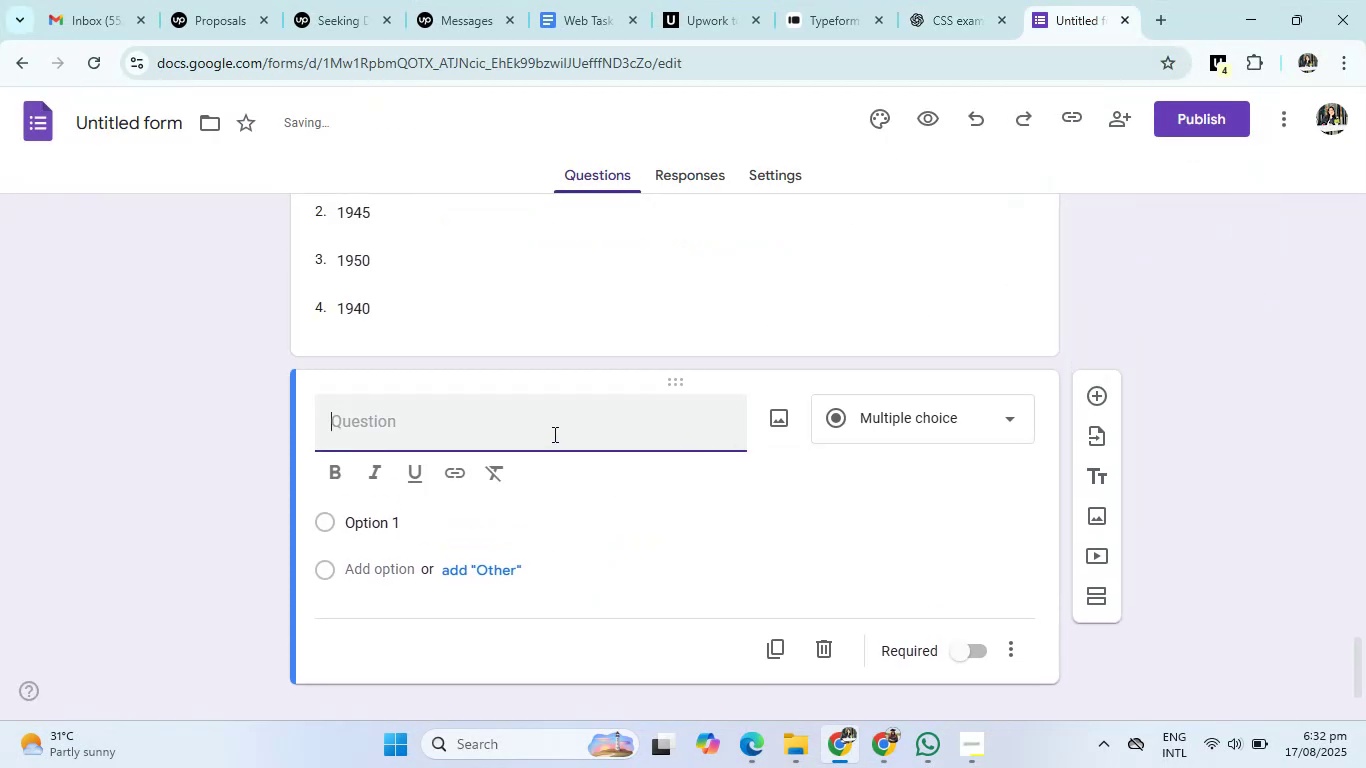 
type(A)
key(Backspace)
type(Magna carta was sign in)
 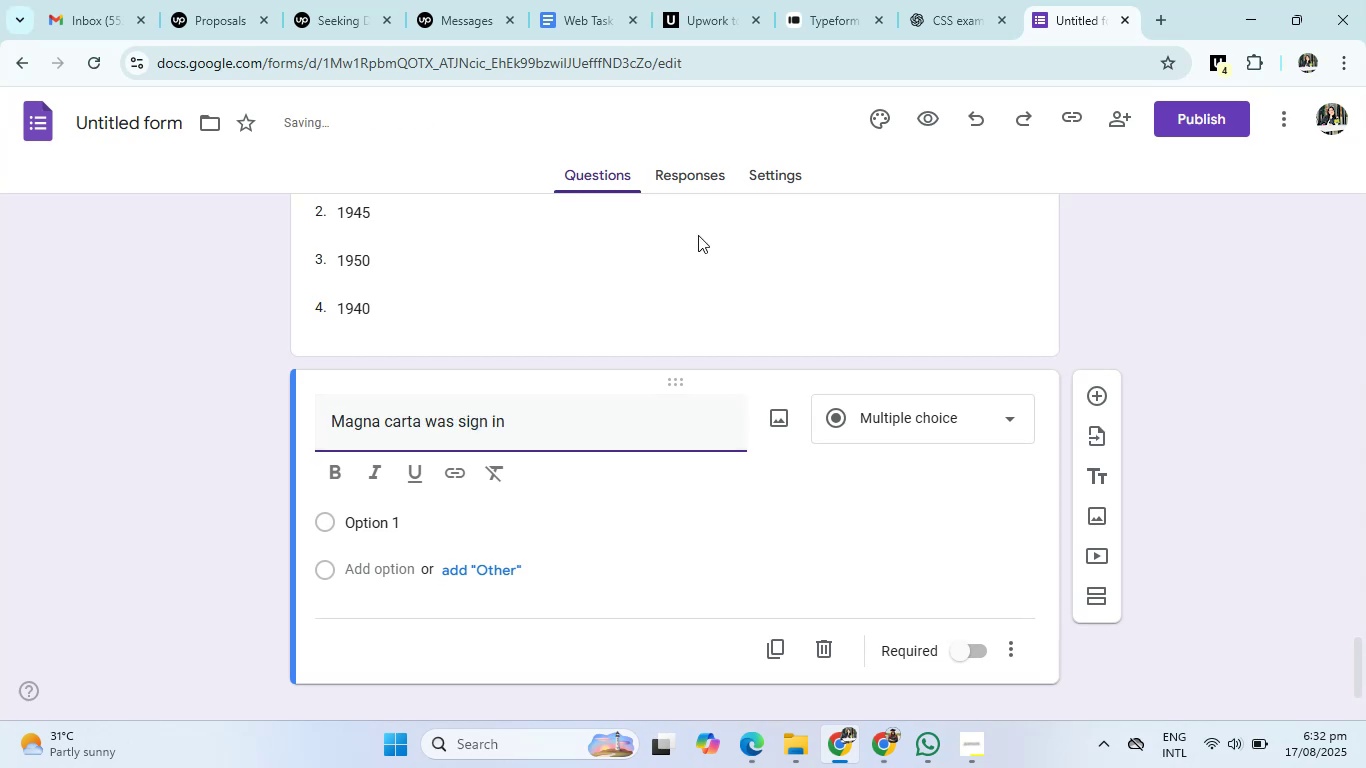 
left_click([1004, 0])
 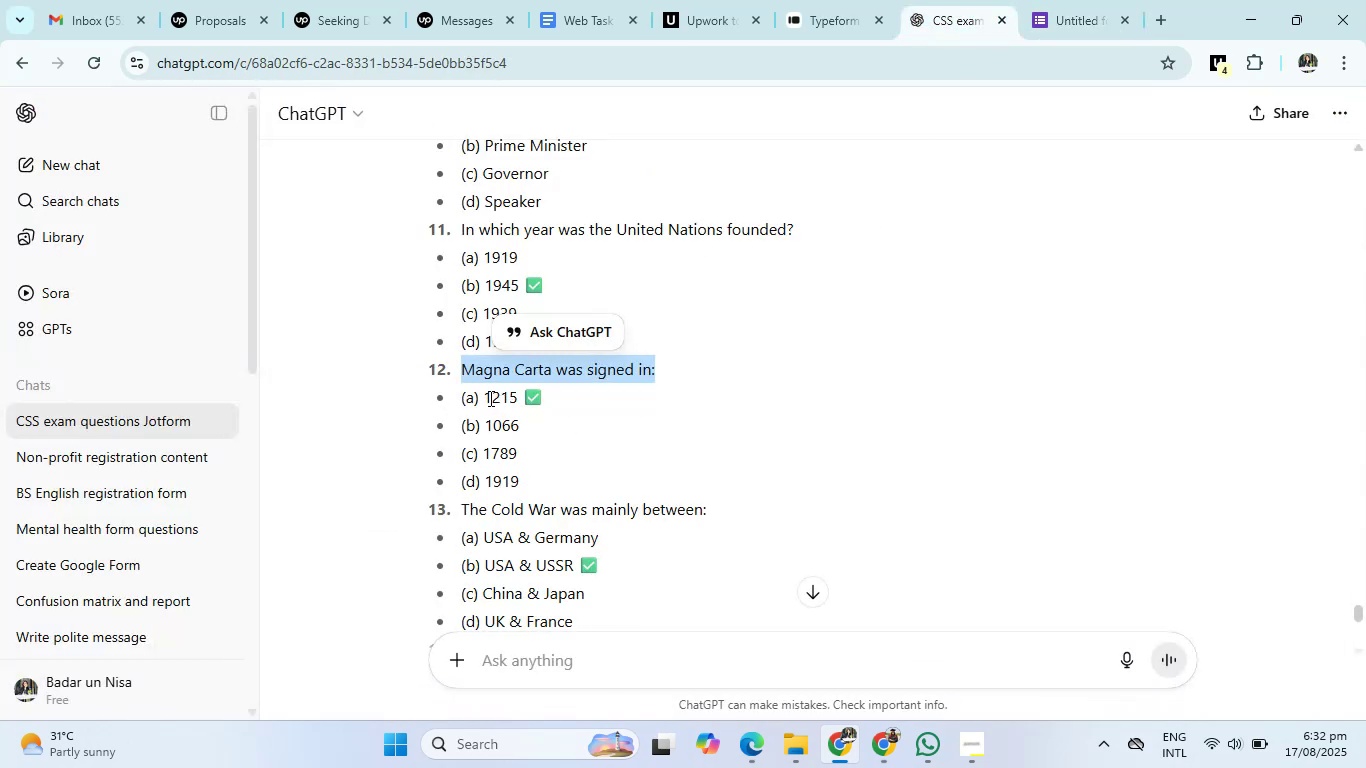 
left_click_drag(start_coordinate=[485, 396], to_coordinate=[544, 474])
 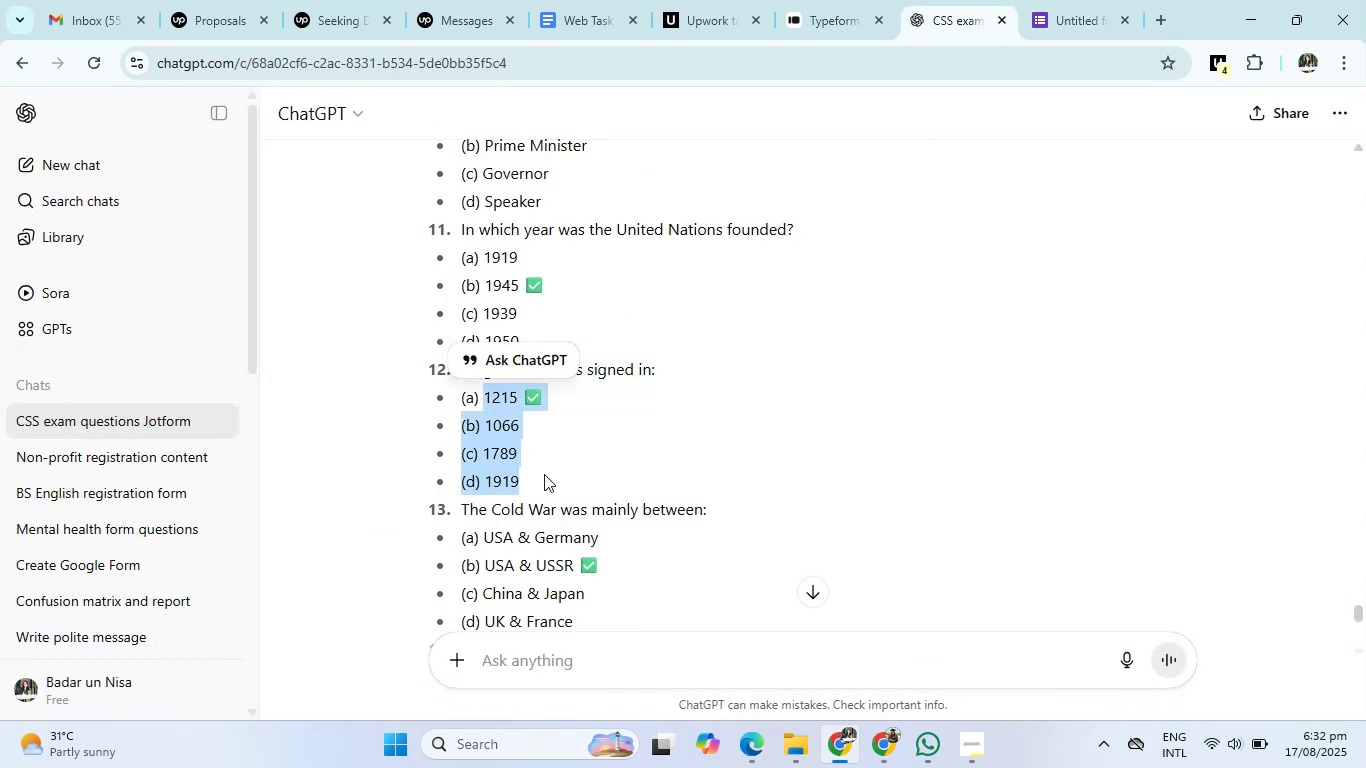 
key(Control+C)
 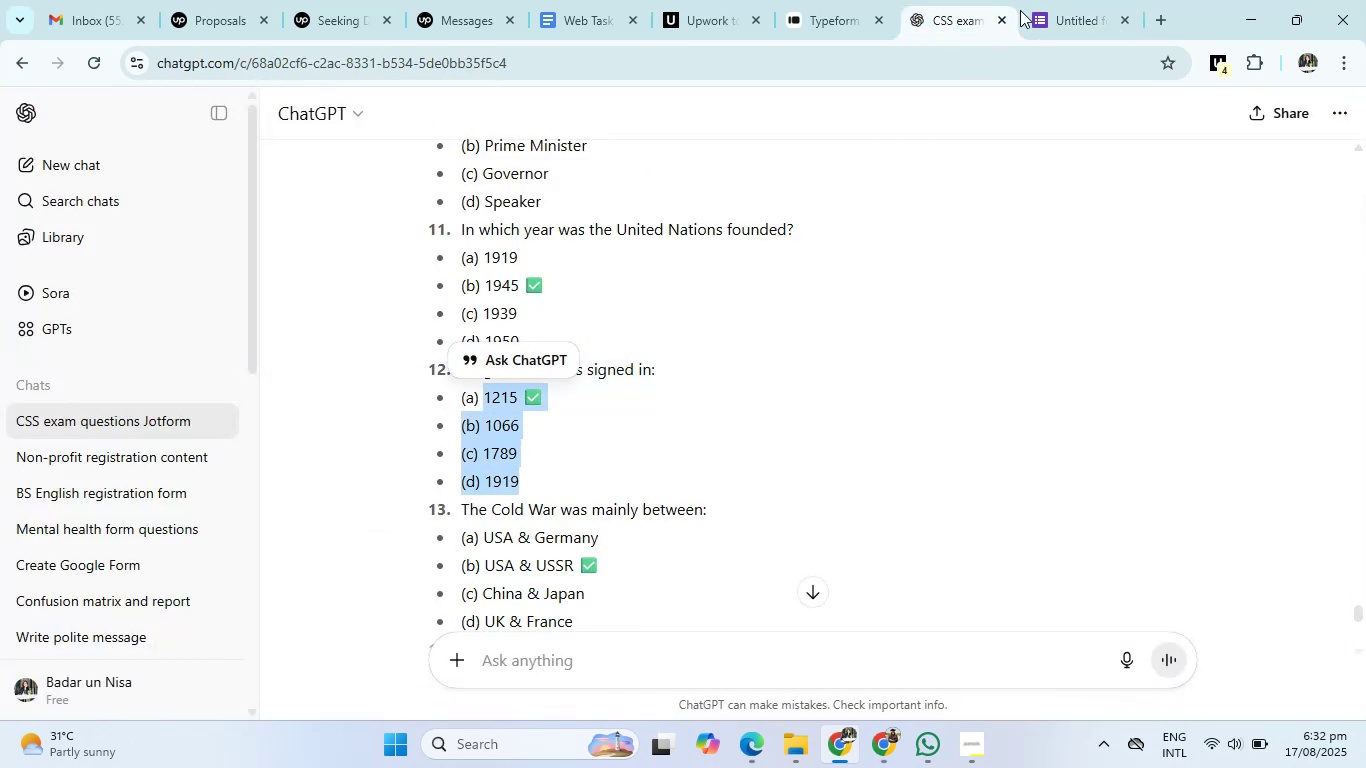 
left_click([1083, 0])
 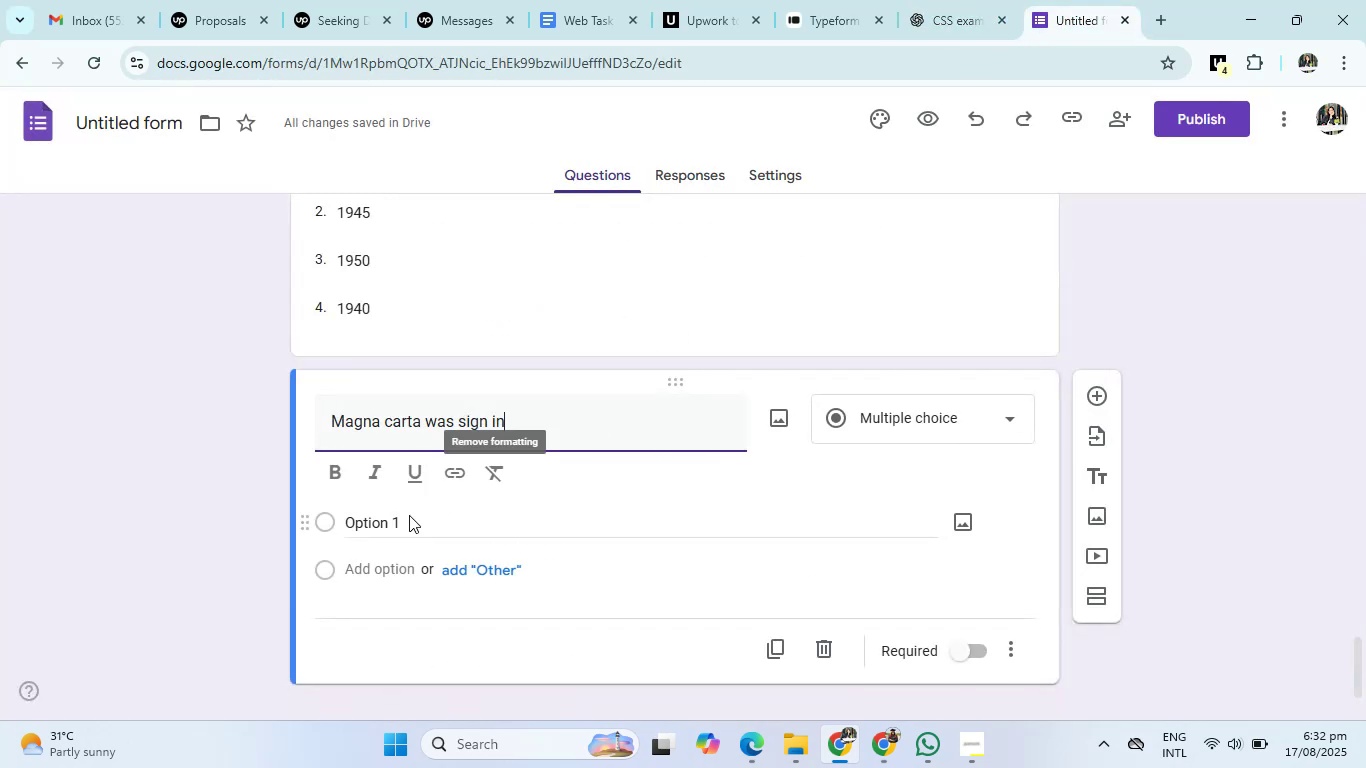 
left_click([390, 521])
 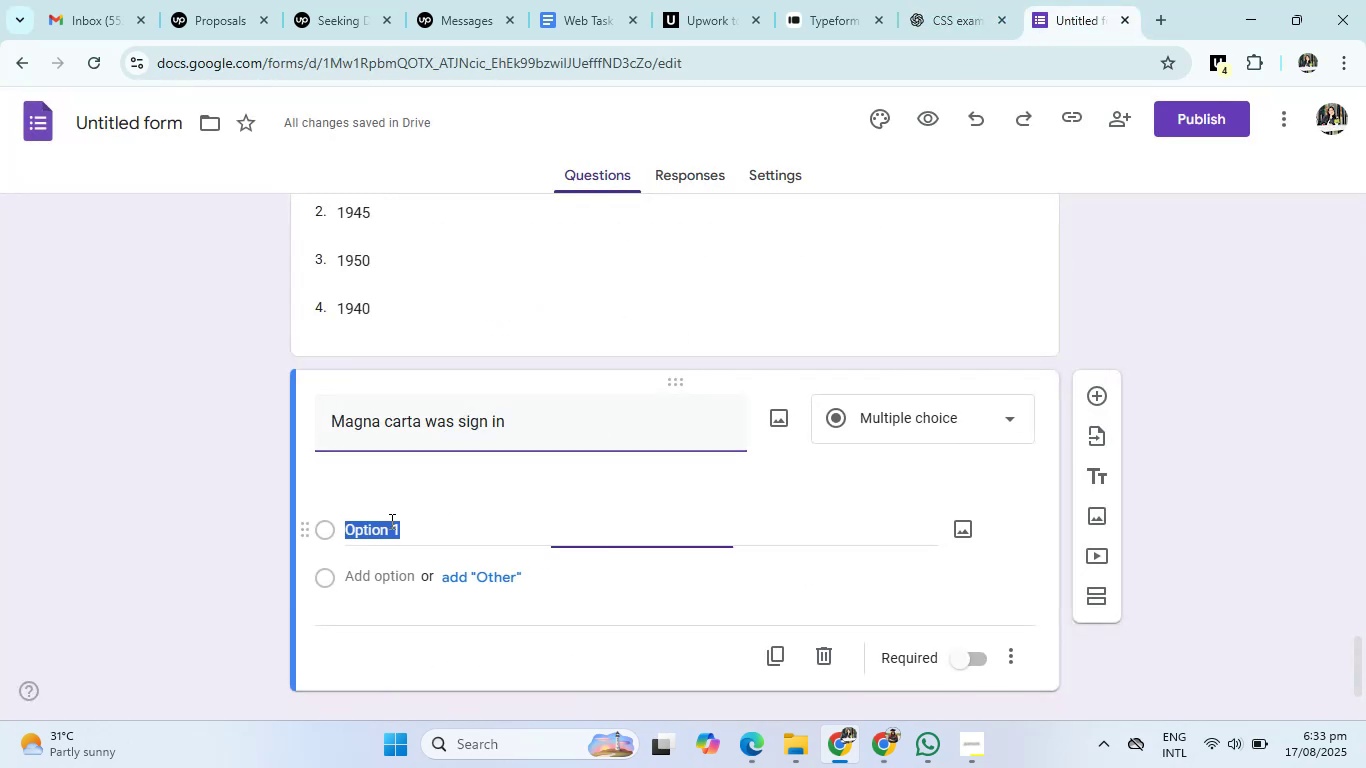 
key(Control+V)
 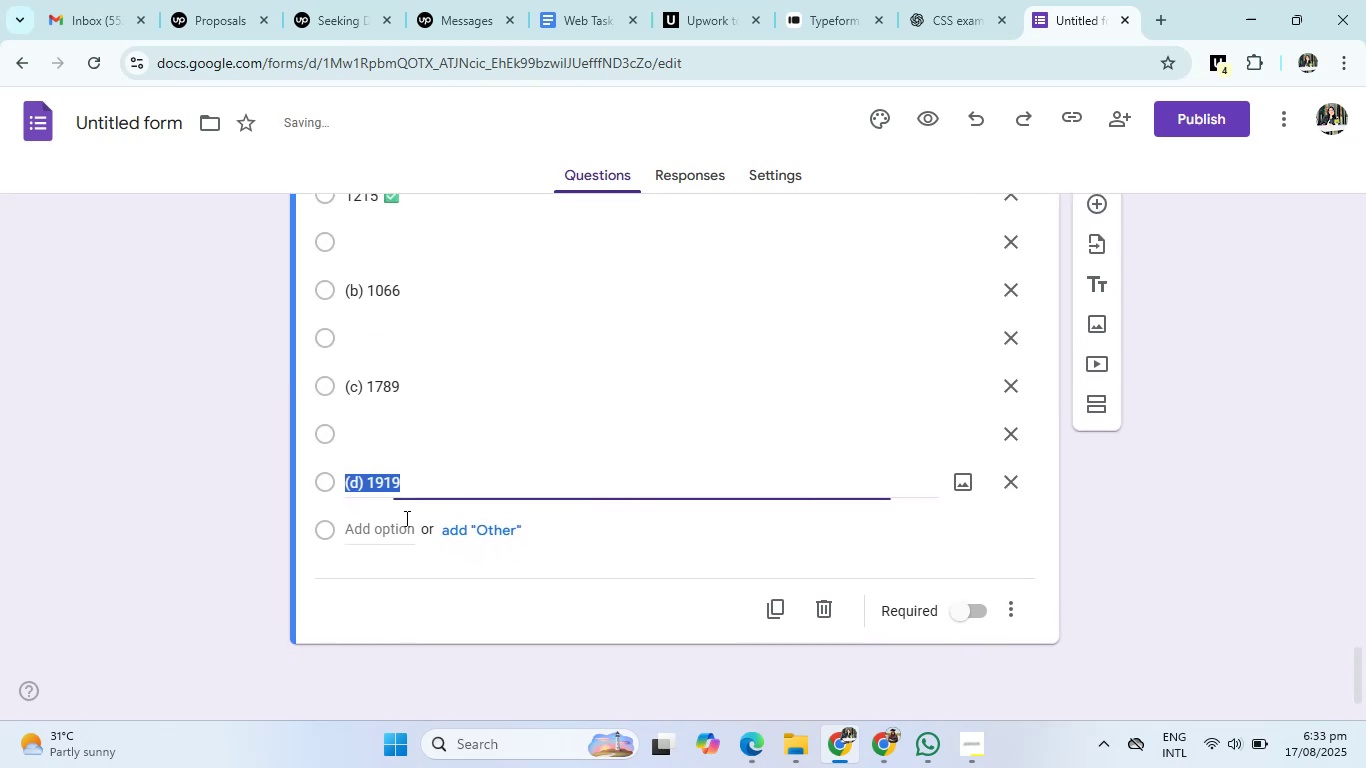 
scroll: coordinate [690, 500], scroll_direction: up, amount: 1.0
 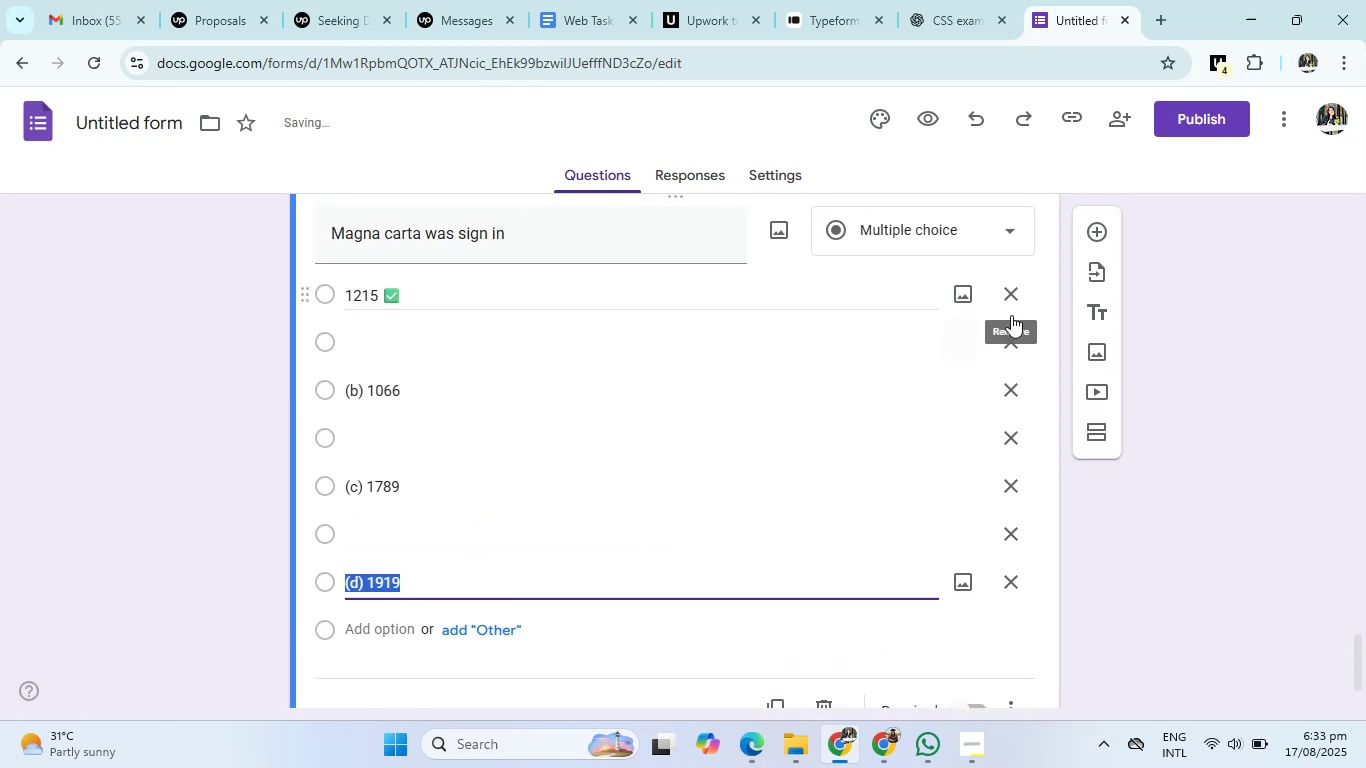 
left_click([1011, 334])
 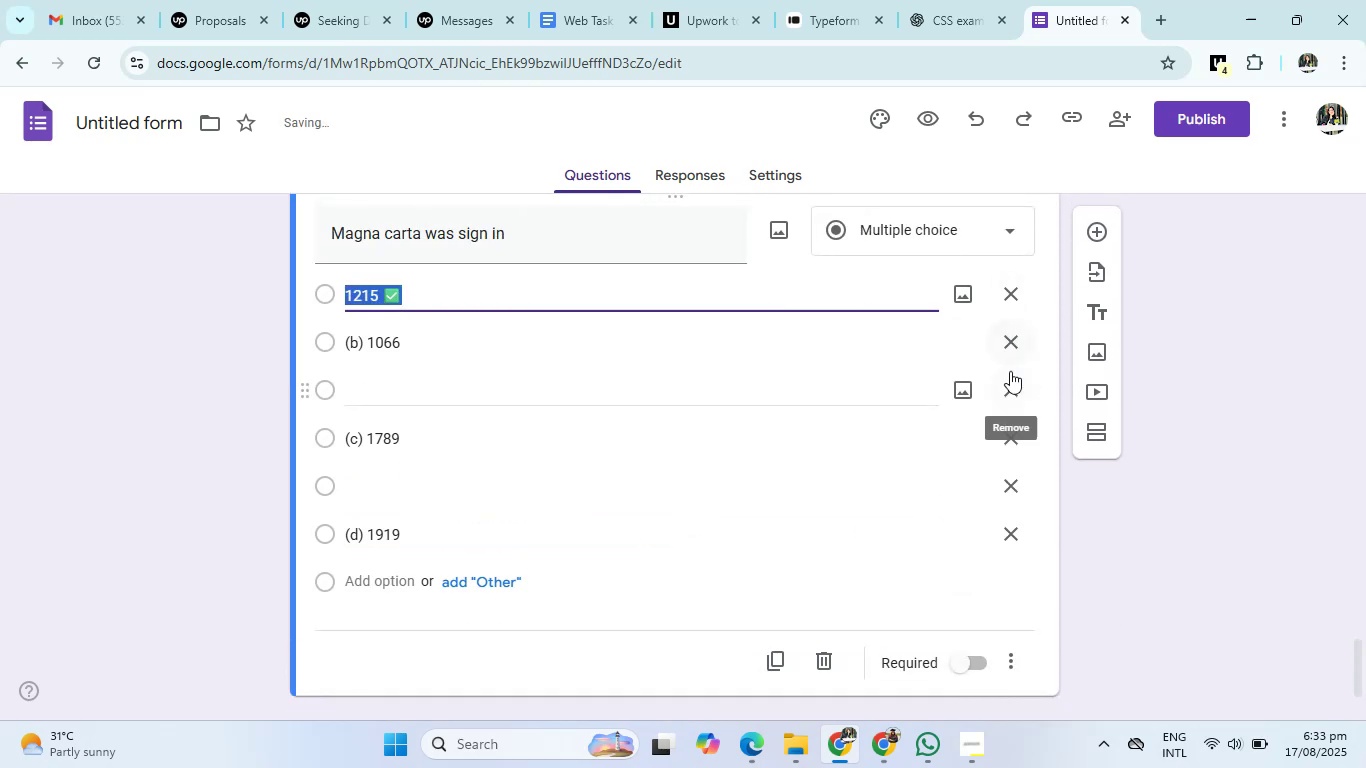 
left_click([1008, 391])
 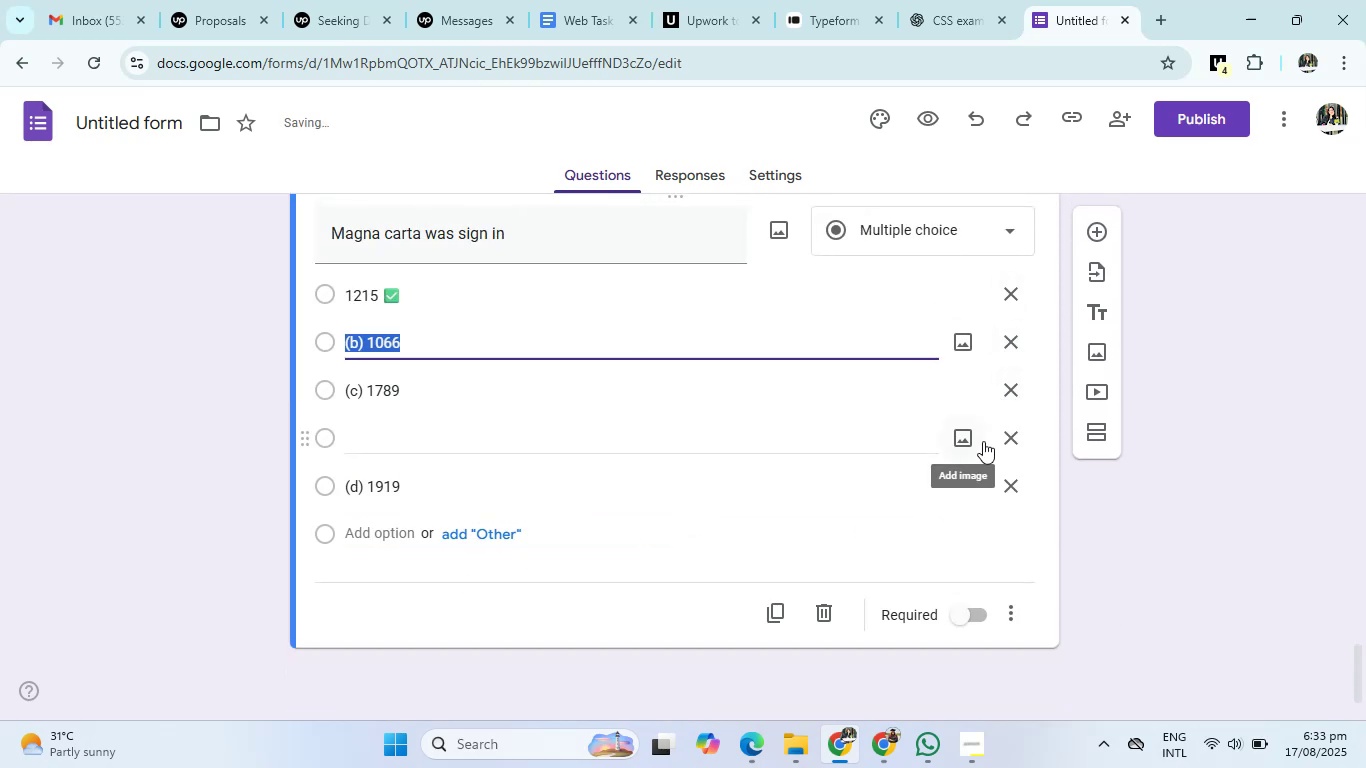 
left_click([983, 441])
 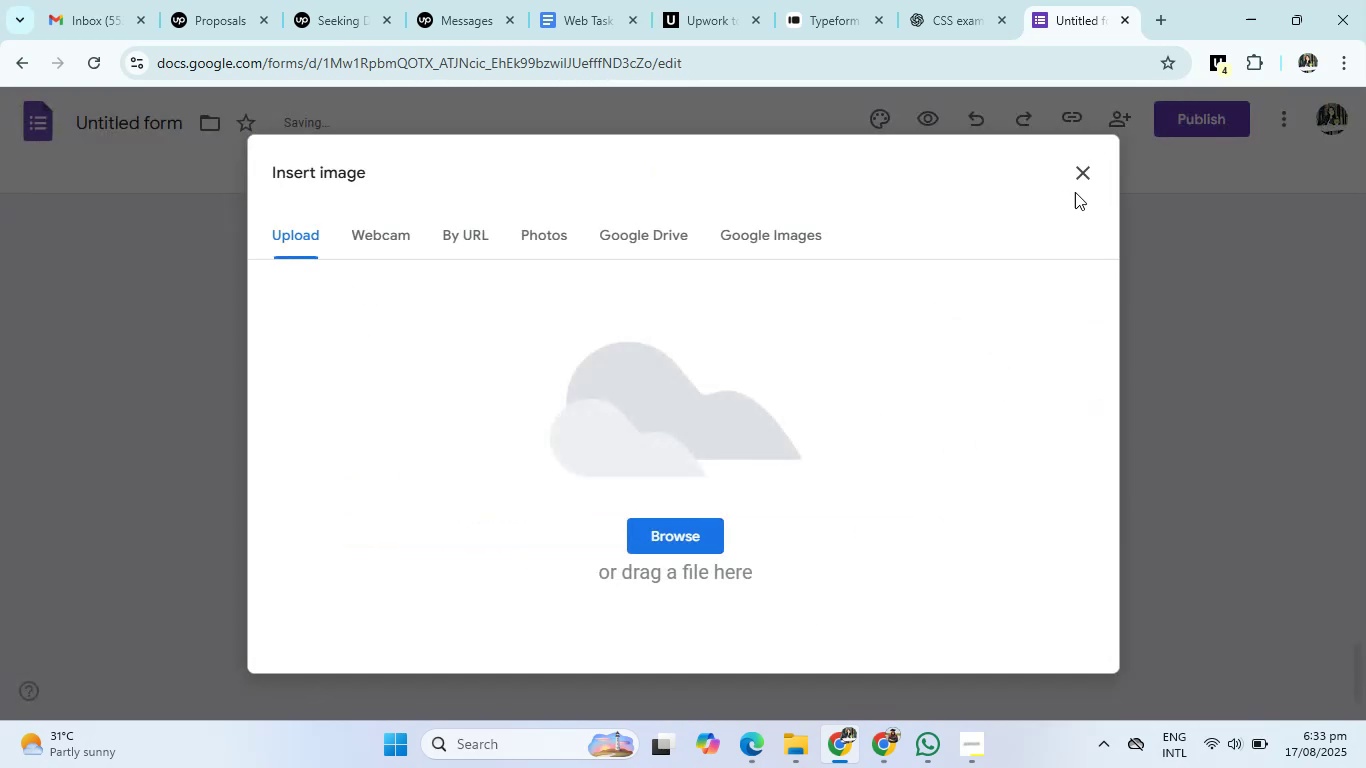 
left_click([1074, 172])
 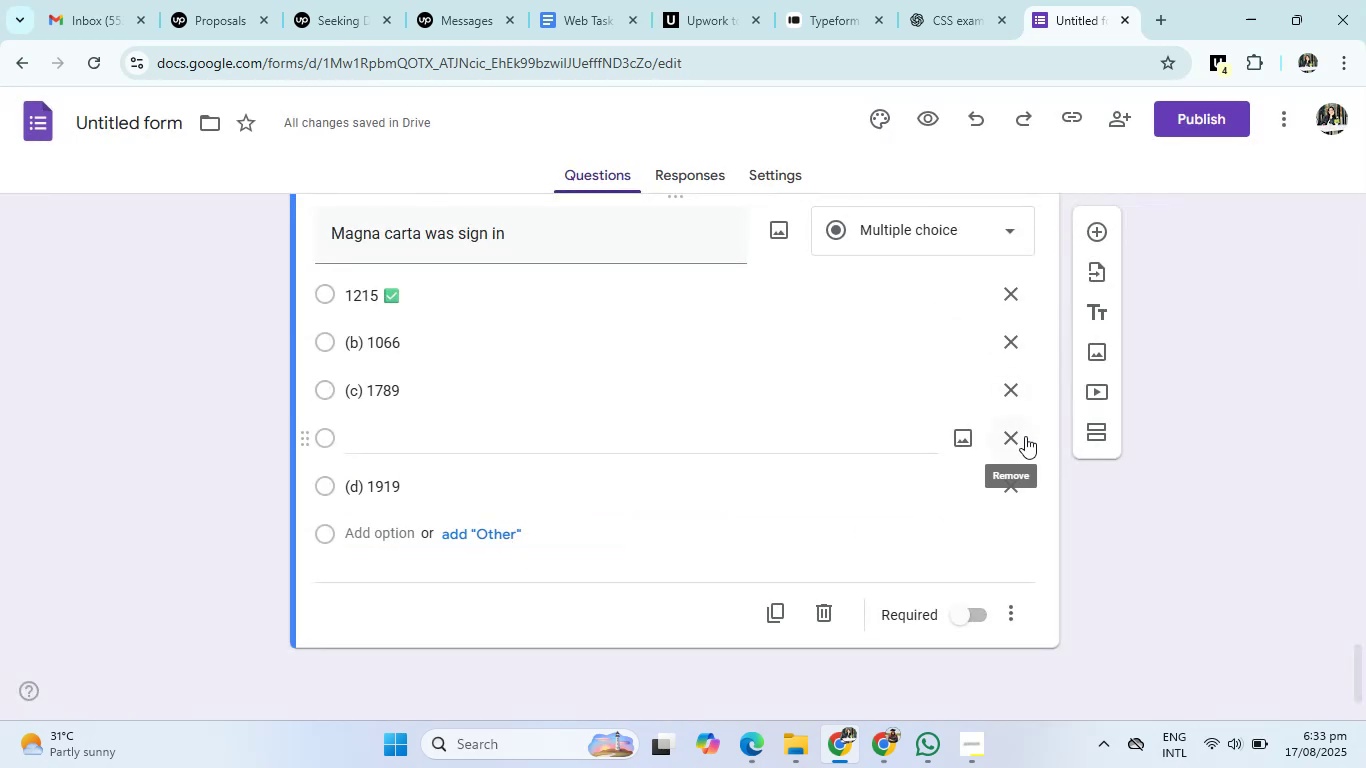 
left_click([1025, 435])
 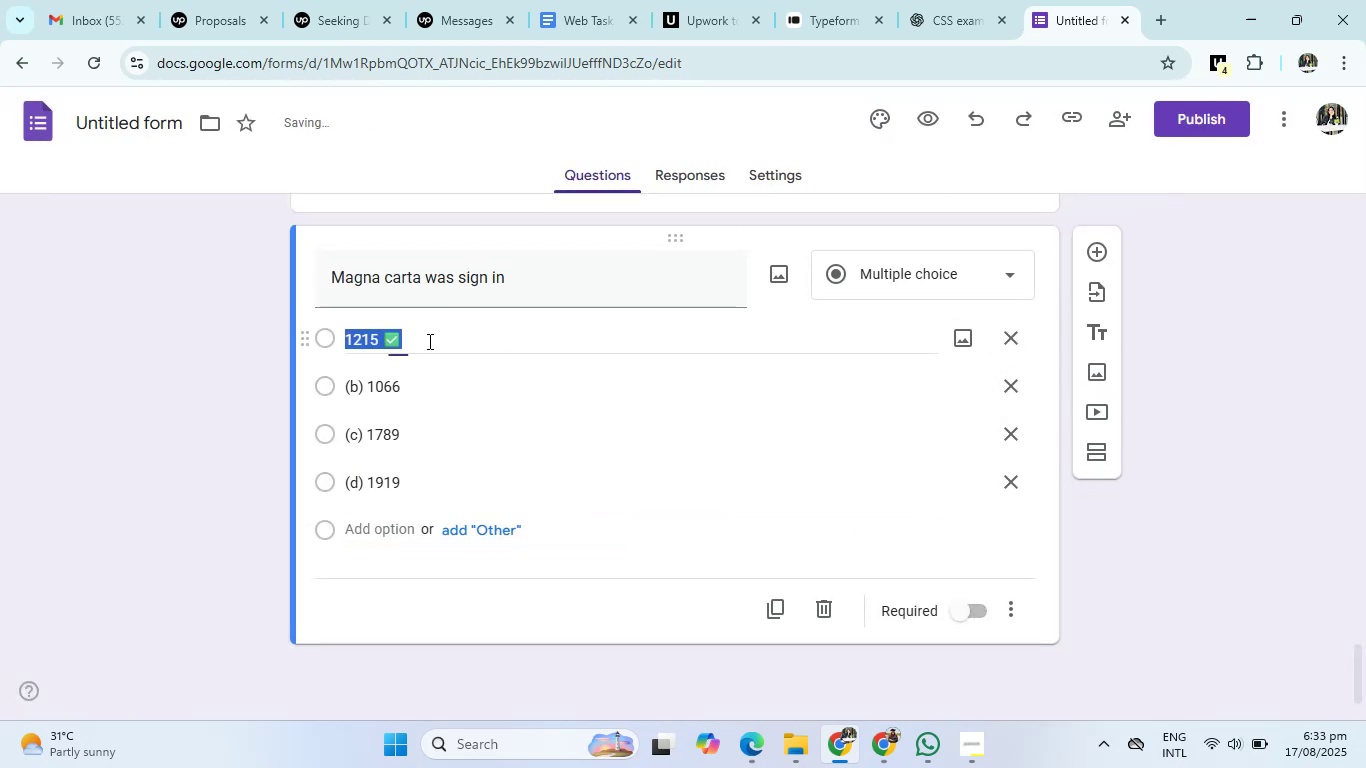 
double_click([430, 326])
 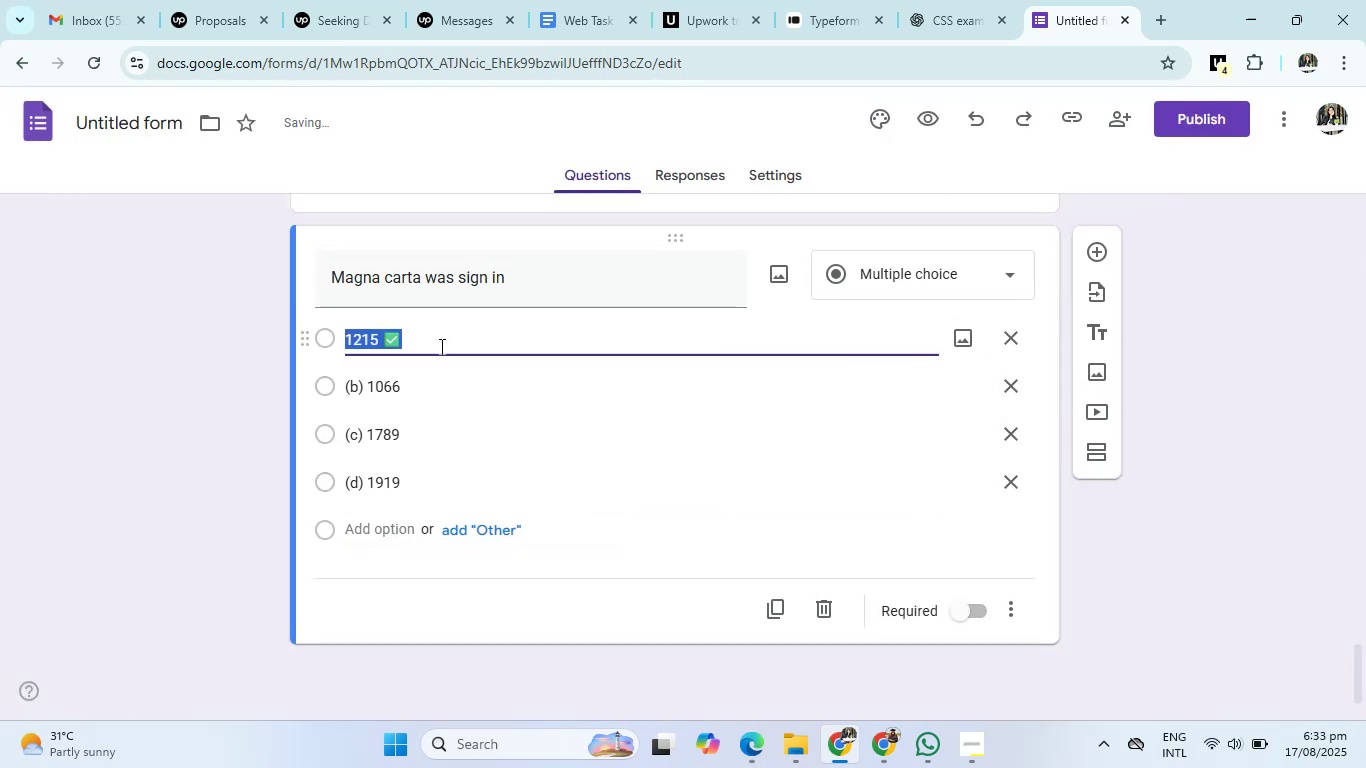 
triple_click([440, 348])
 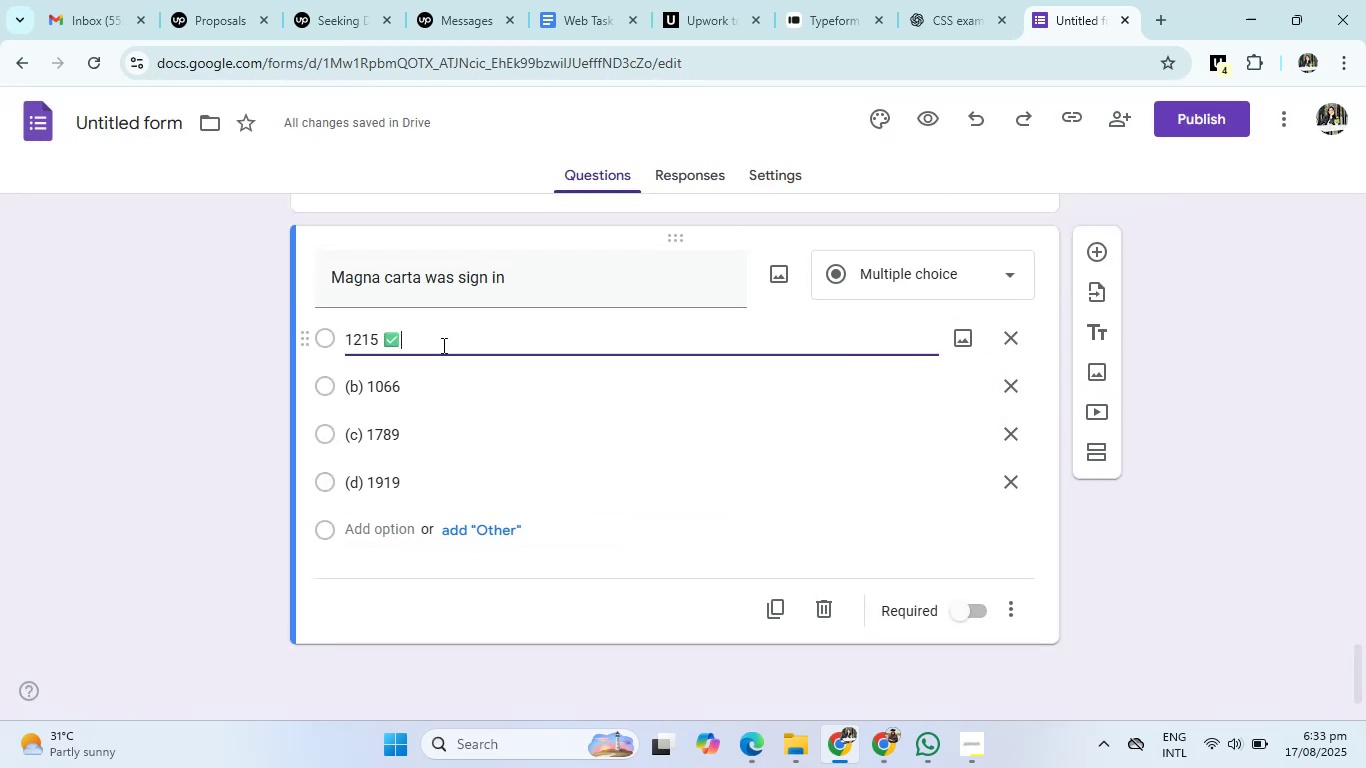 
key(Backspace)
 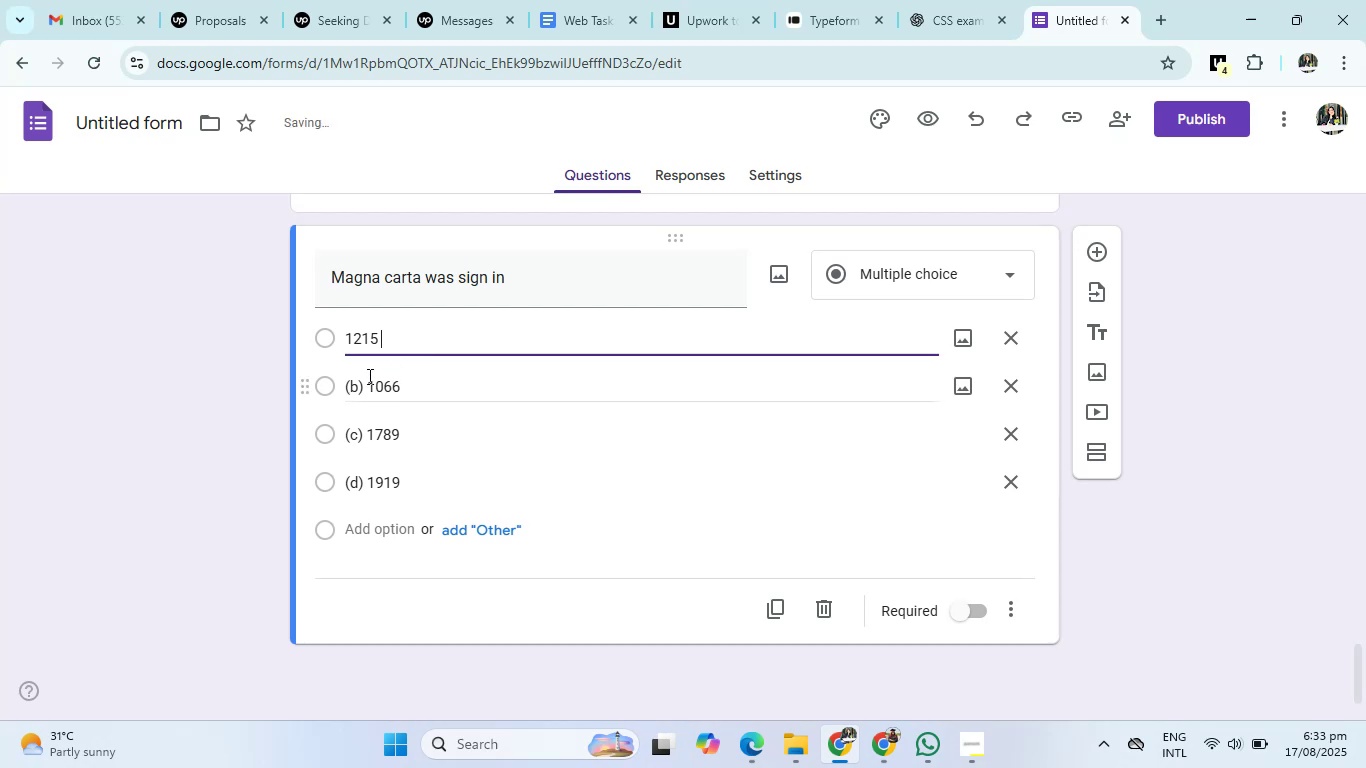 
left_click([368, 378])
 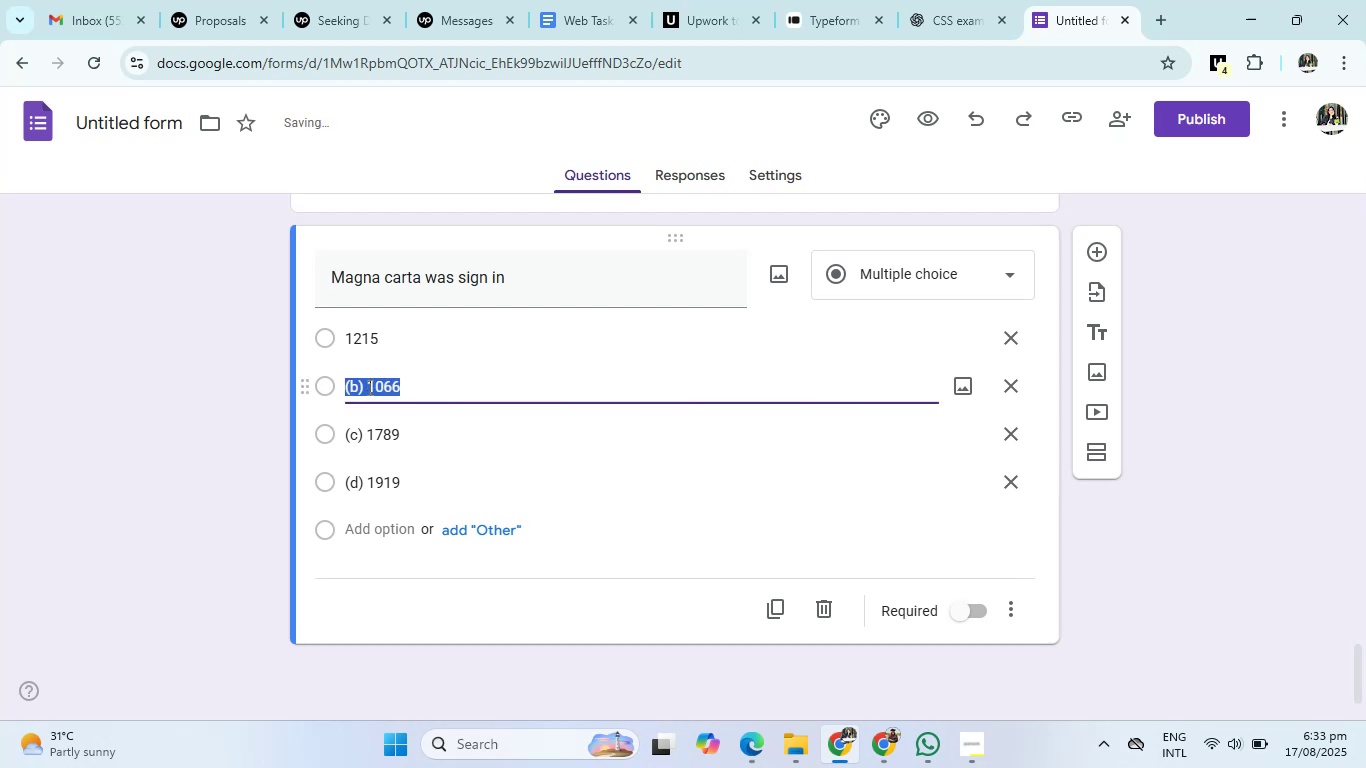 
left_click([368, 387])
 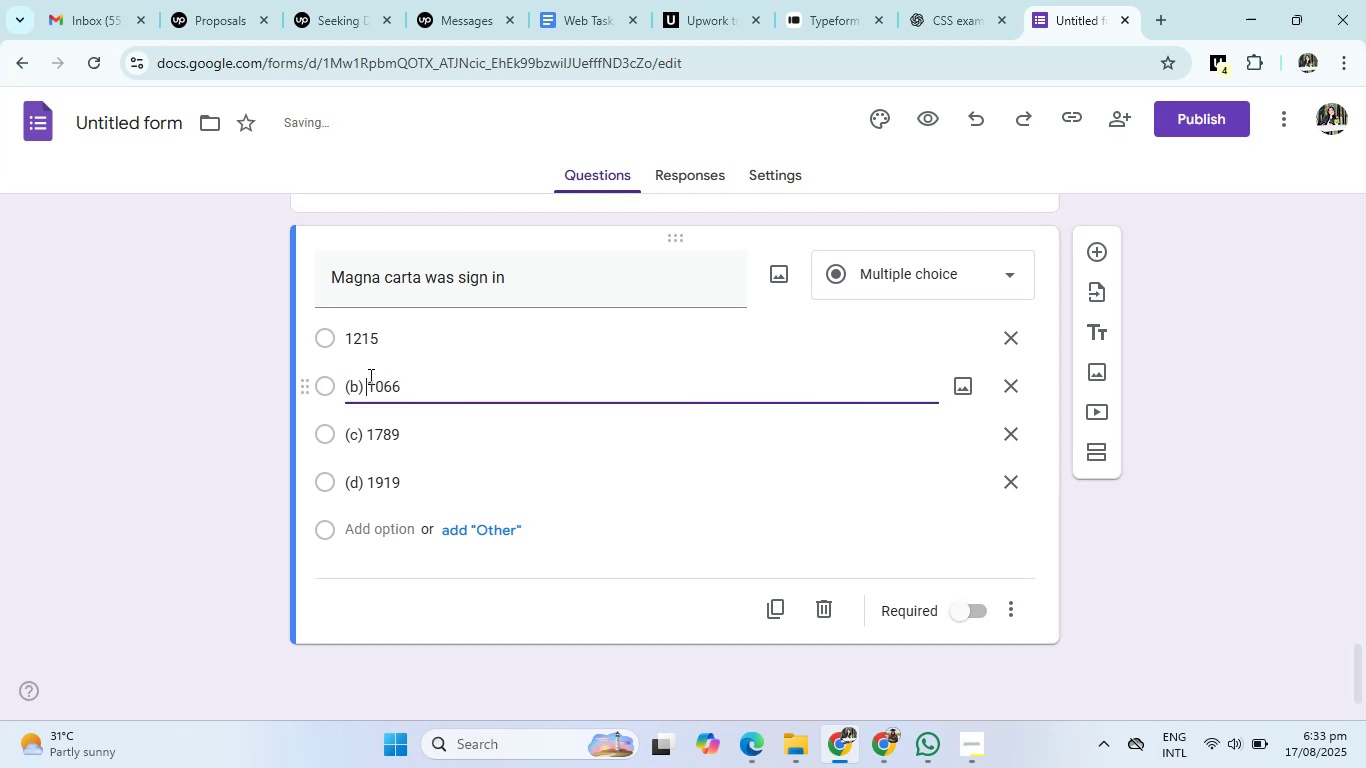 
key(Backspace)
 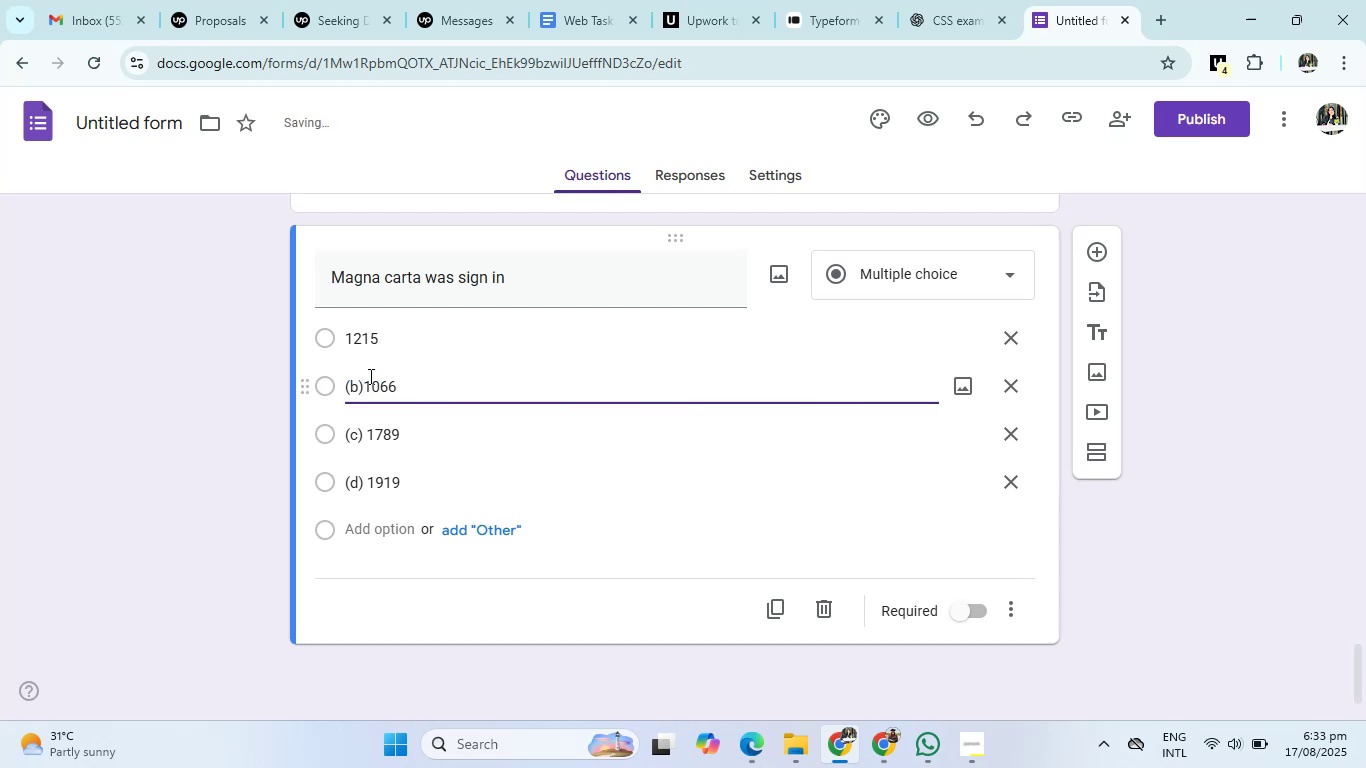 
key(Backspace)
 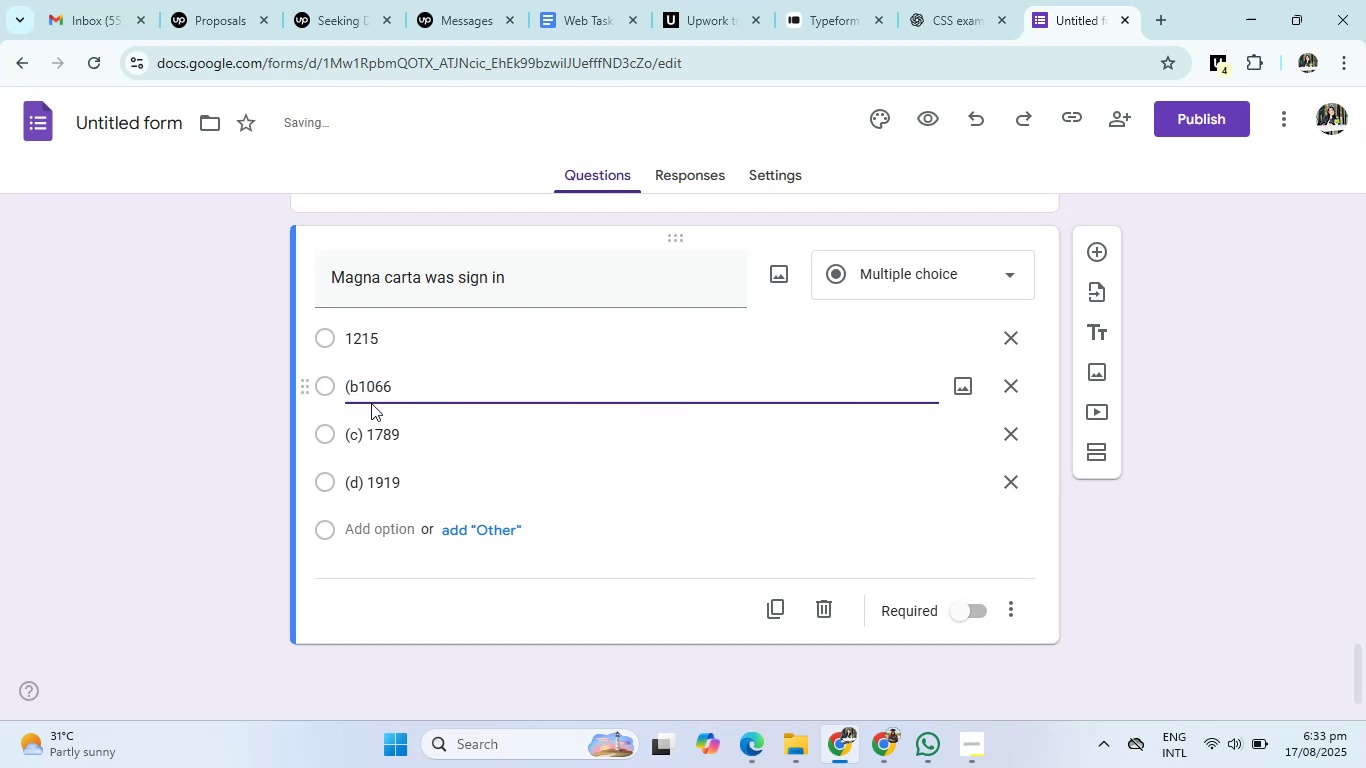 
key(Backspace)
 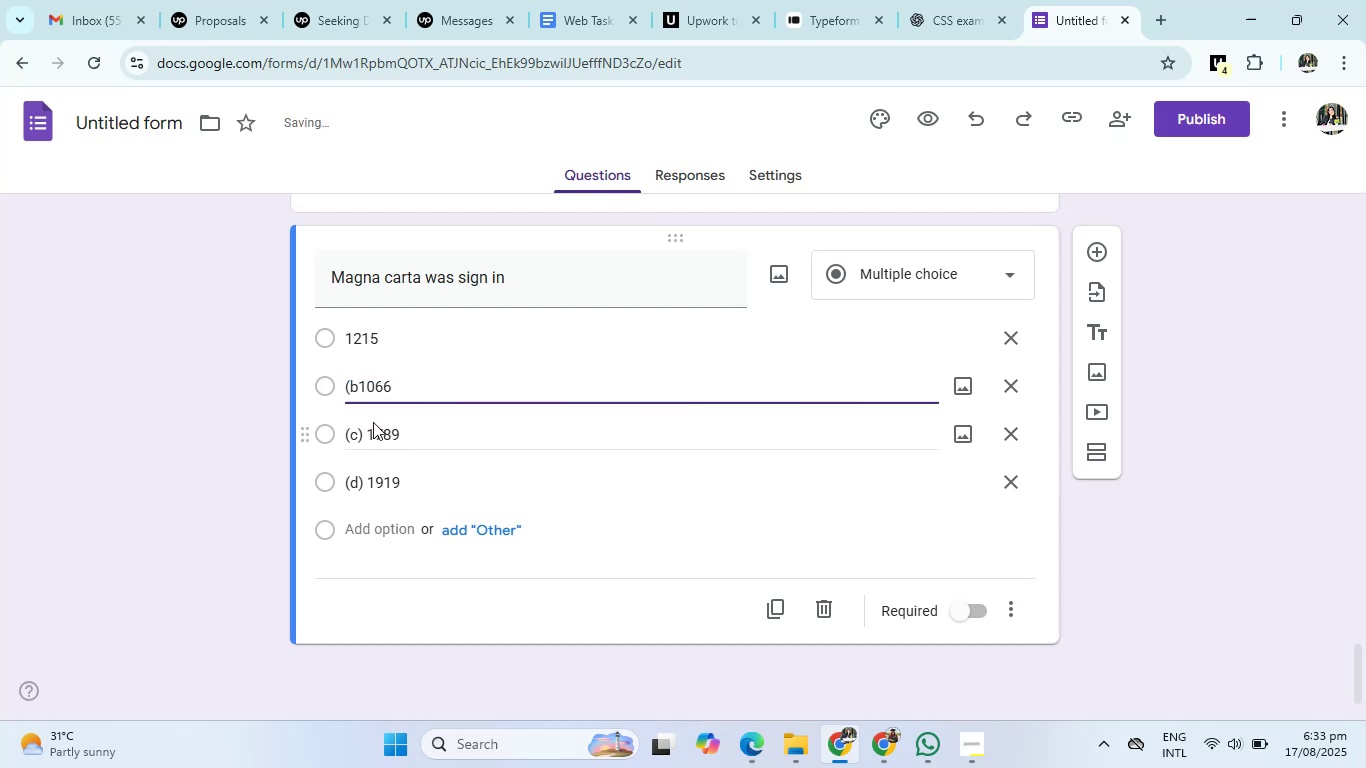 
key(Backspace)
 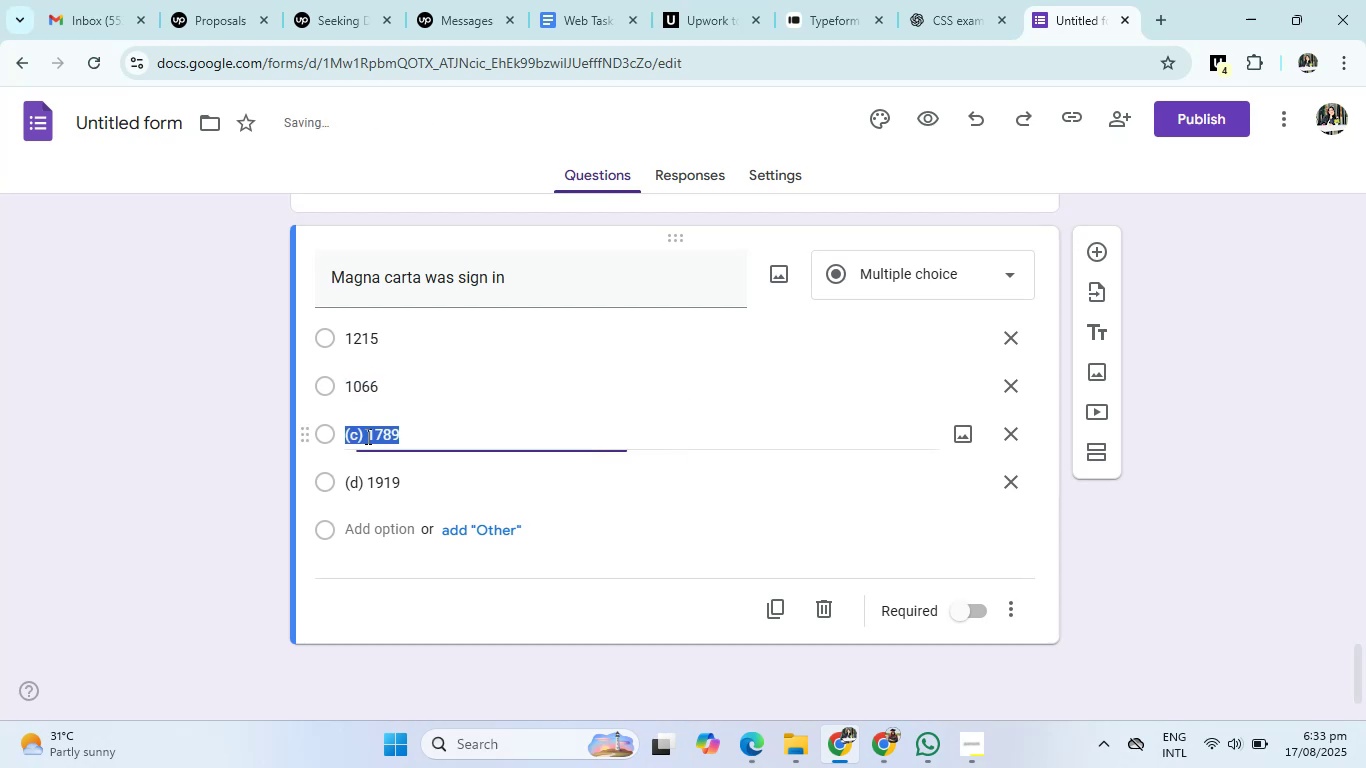 
double_click([369, 422])
 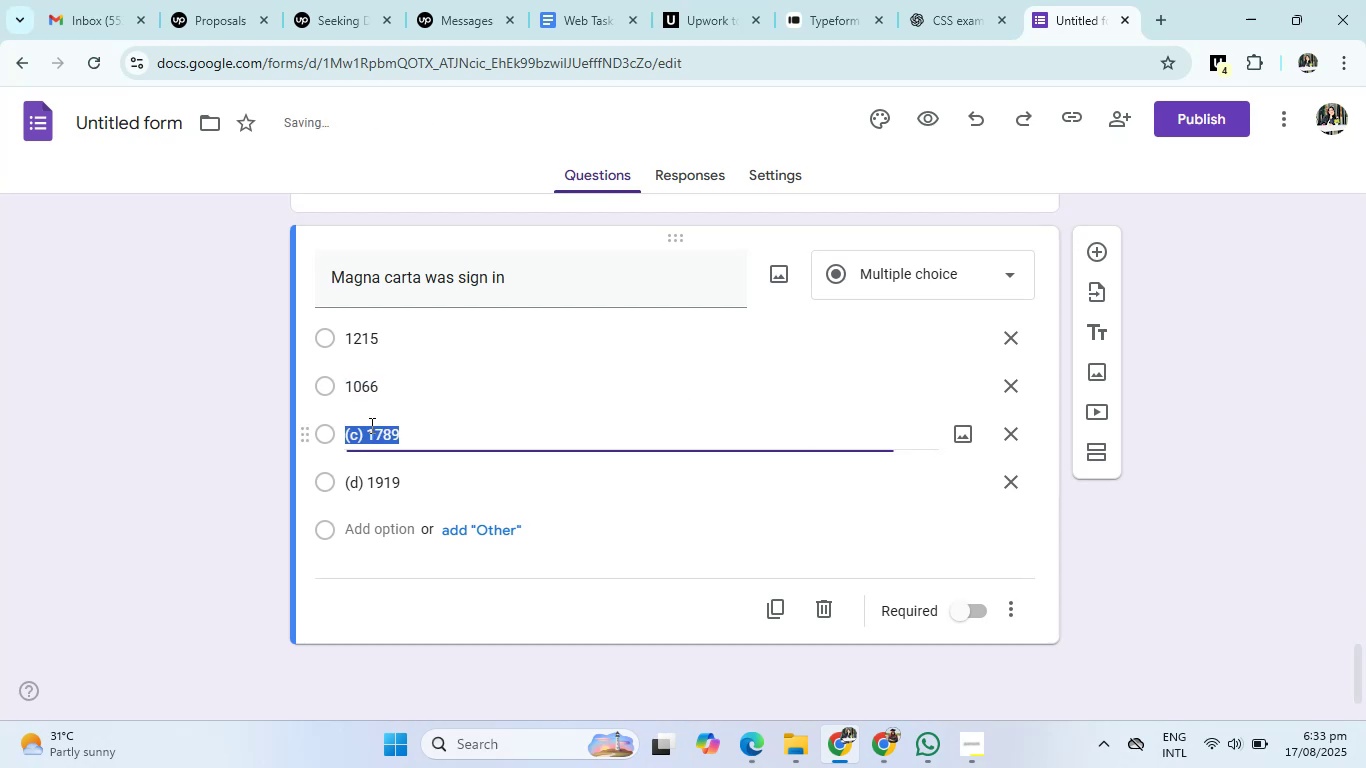 
triple_click([370, 425])
 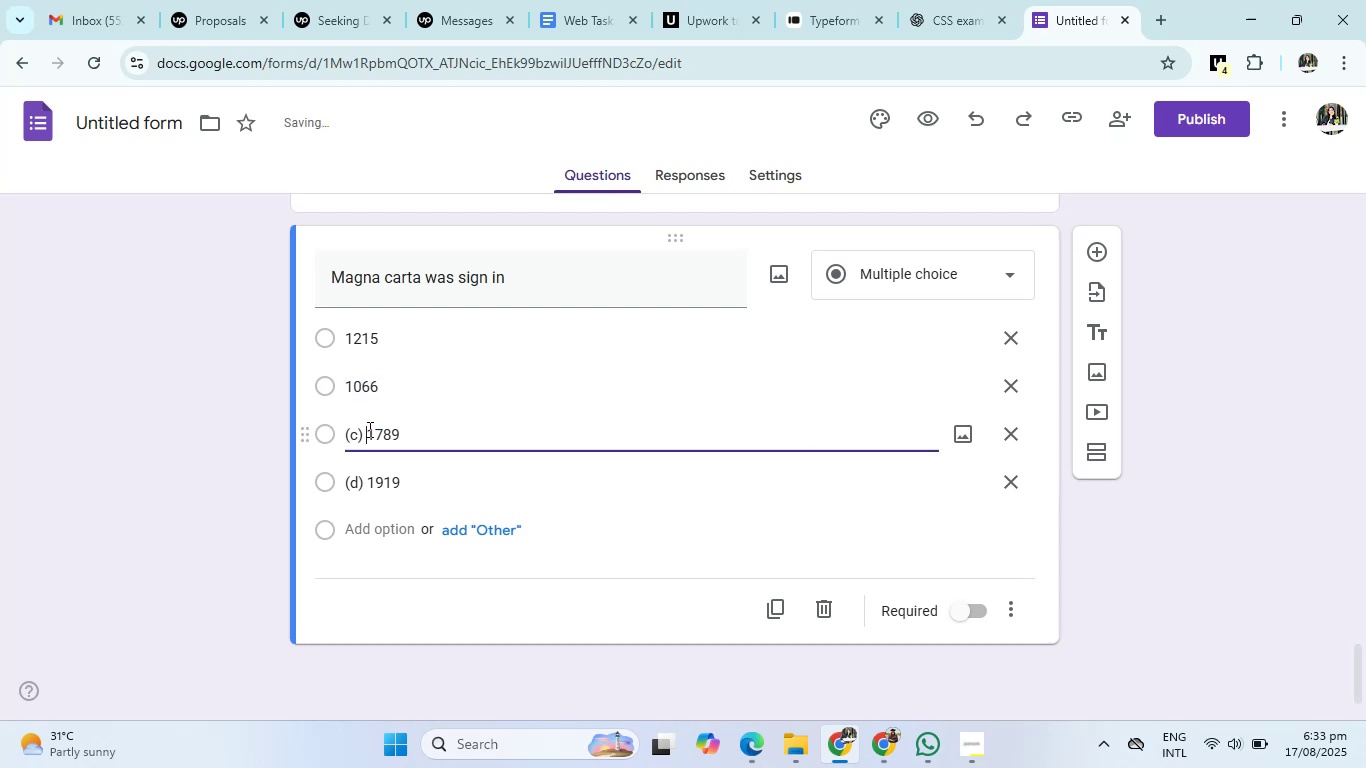 
key(Backspace)
 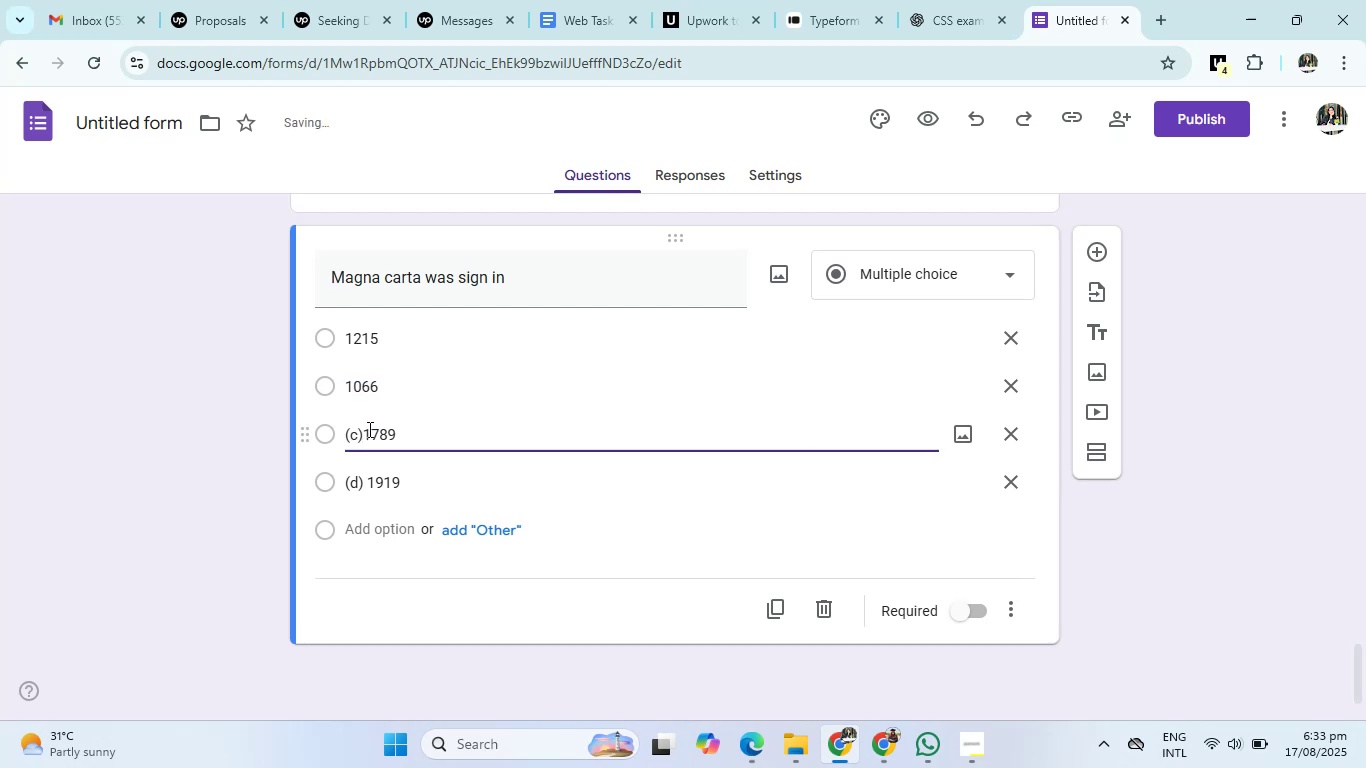 
key(Backspace)
 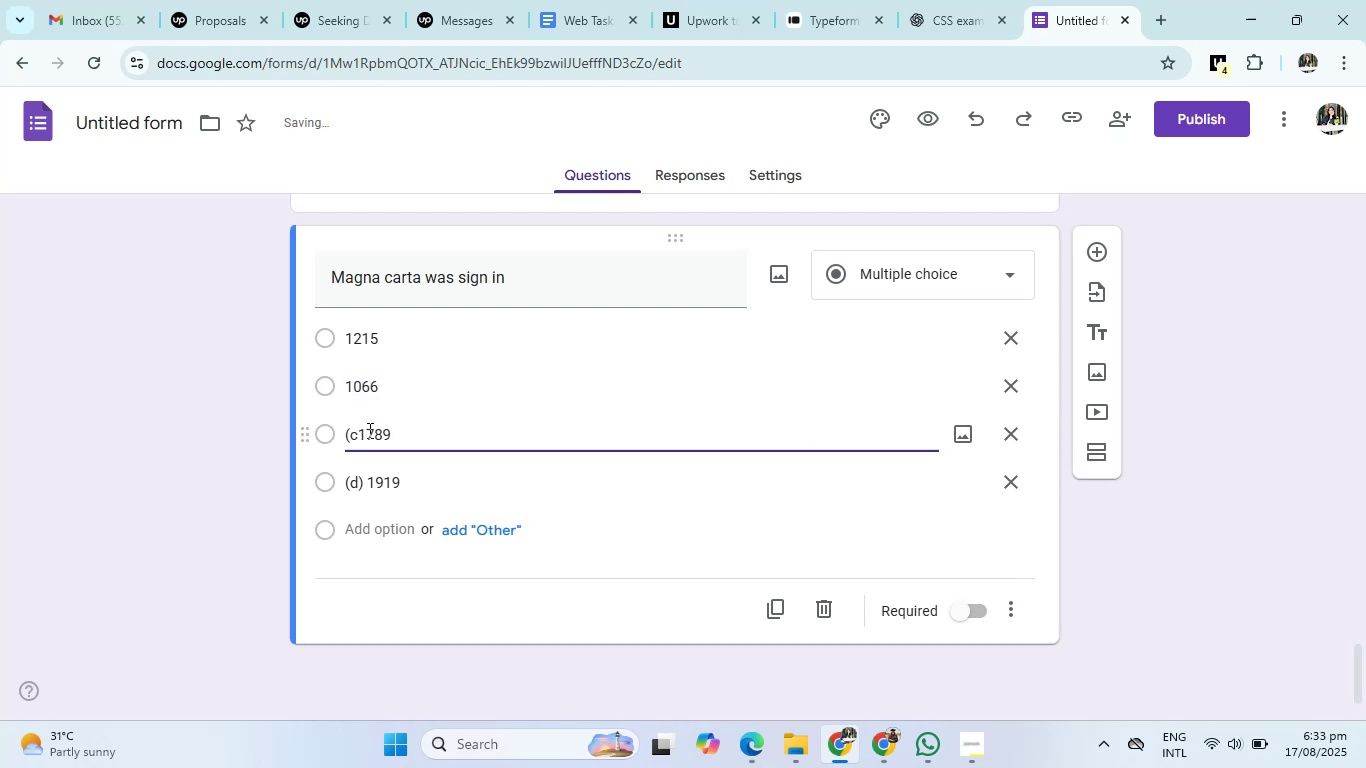 
key(Backspace)
 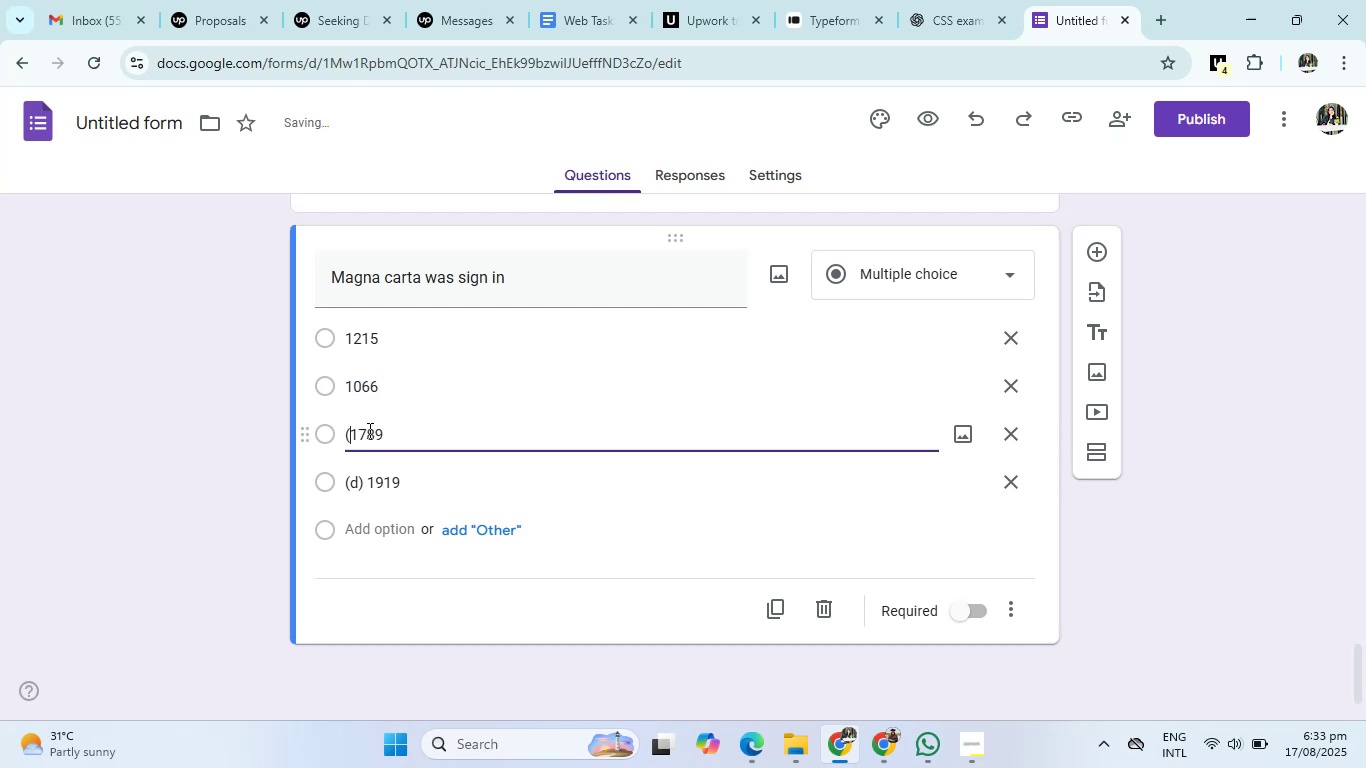 
key(Backspace)
 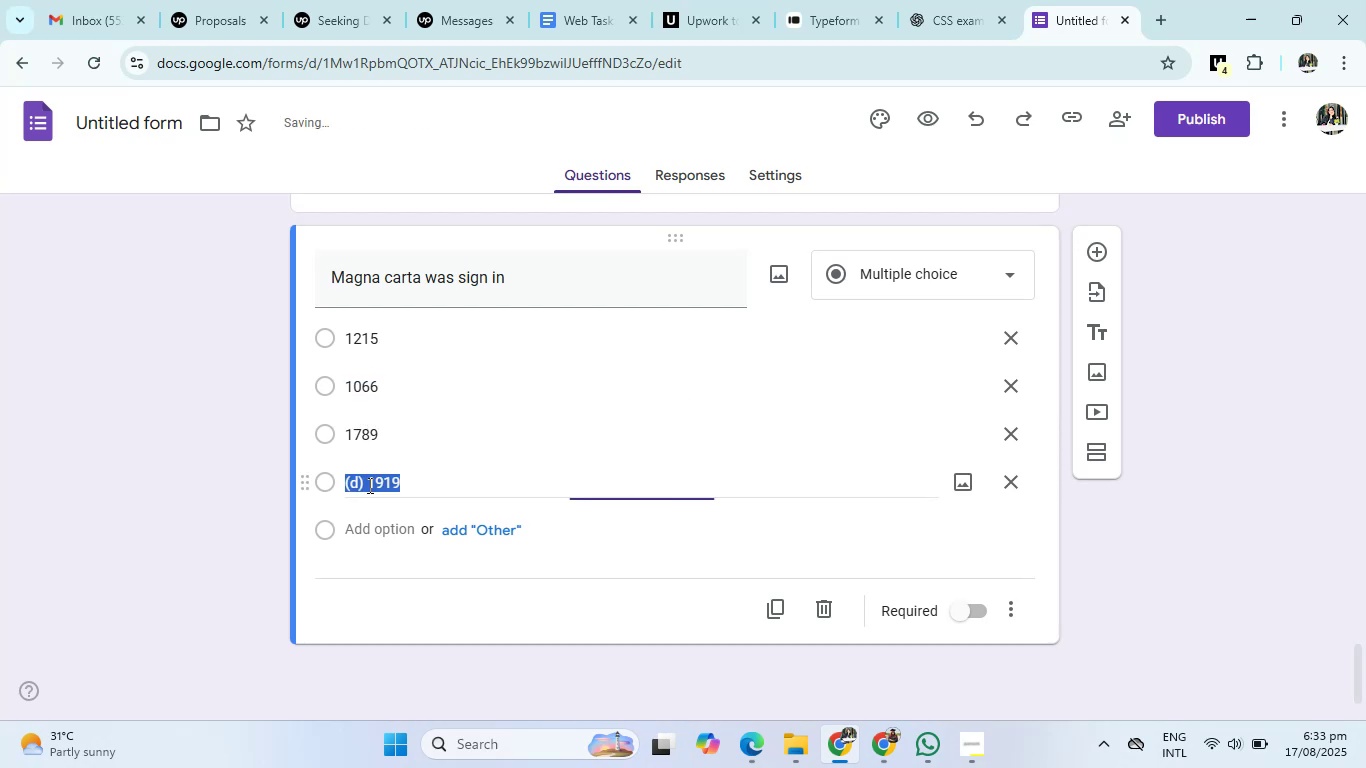 
double_click([368, 472])
 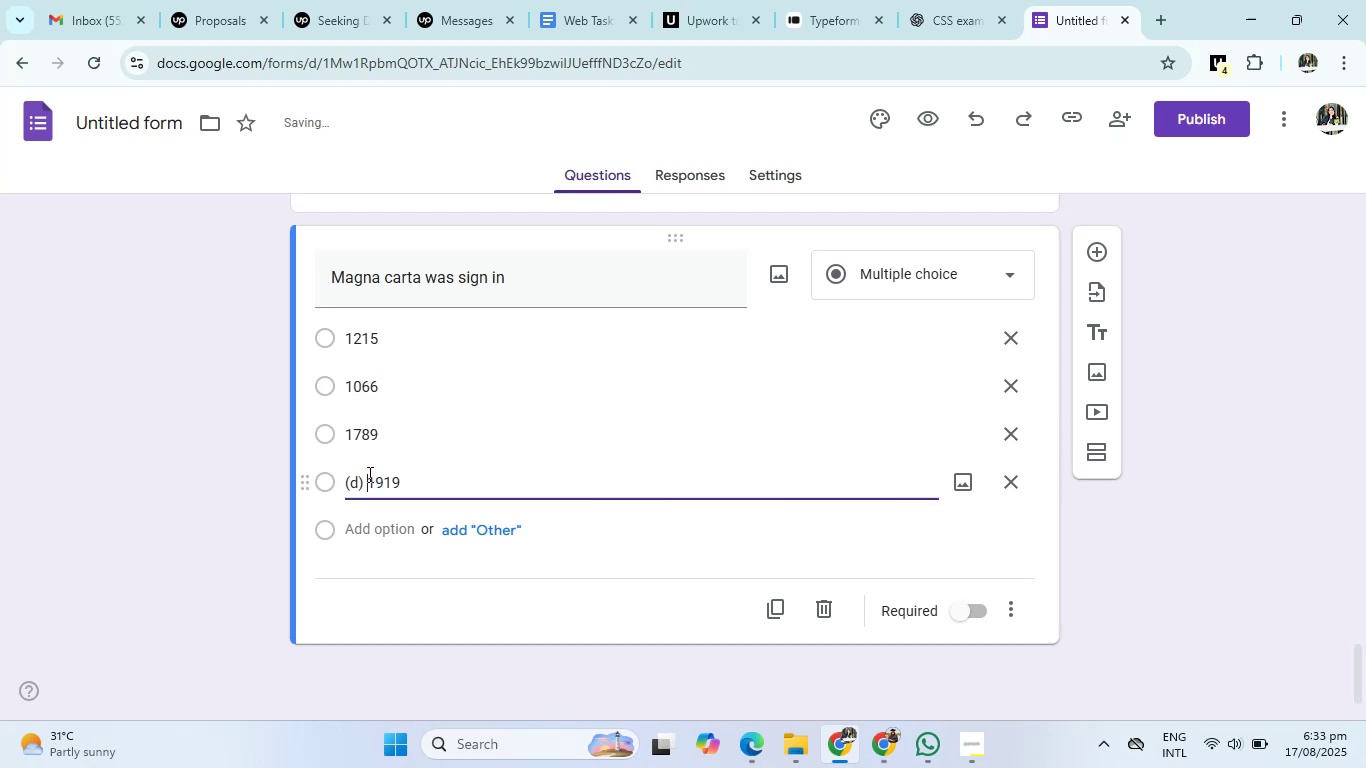 
key(Backspace)
 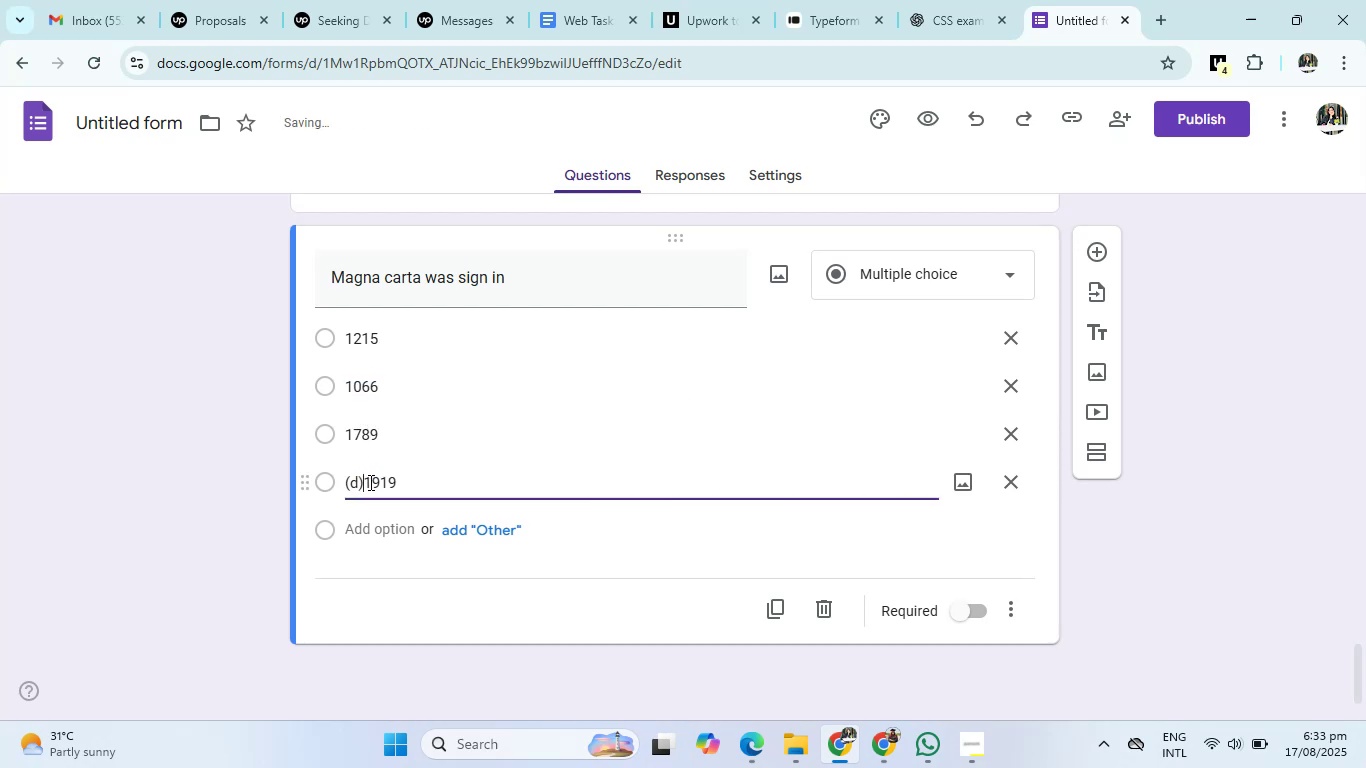 
key(Backspace)
 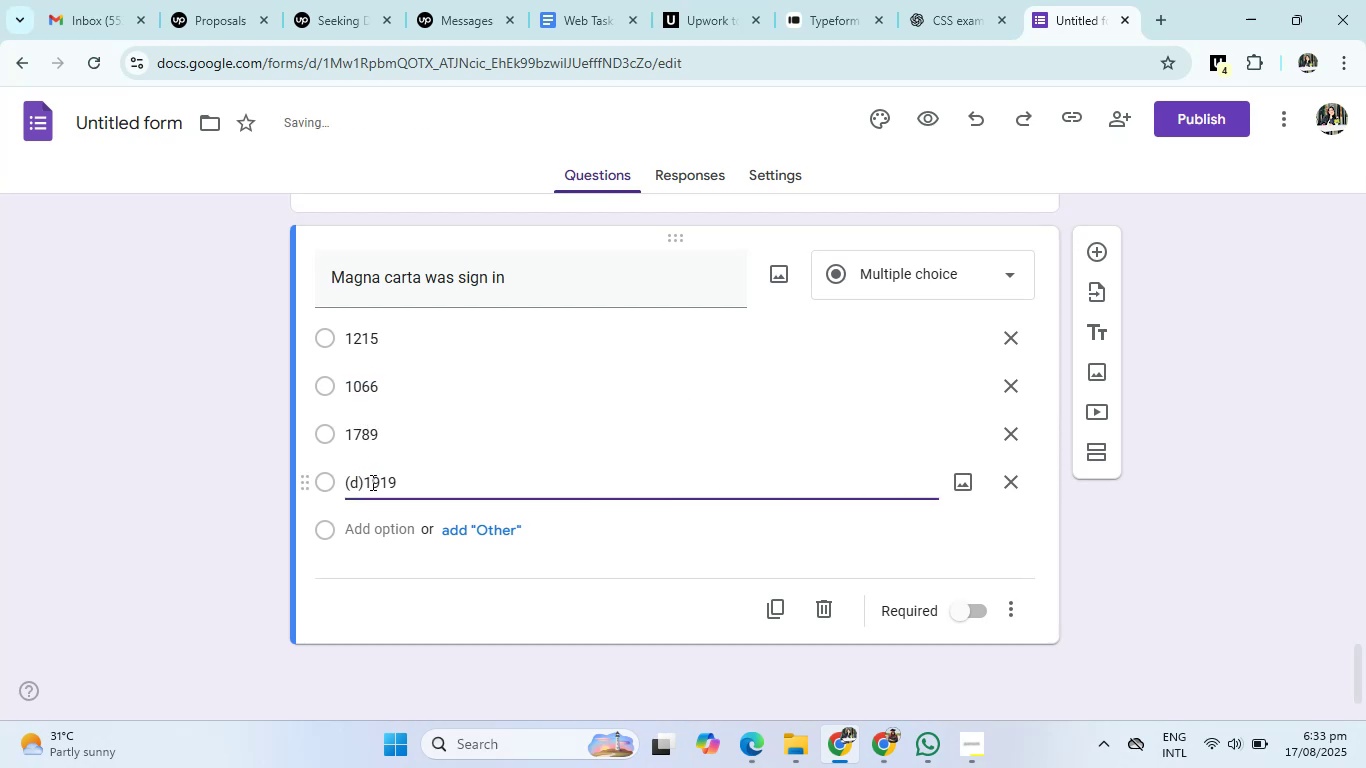 
key(Backspace)
 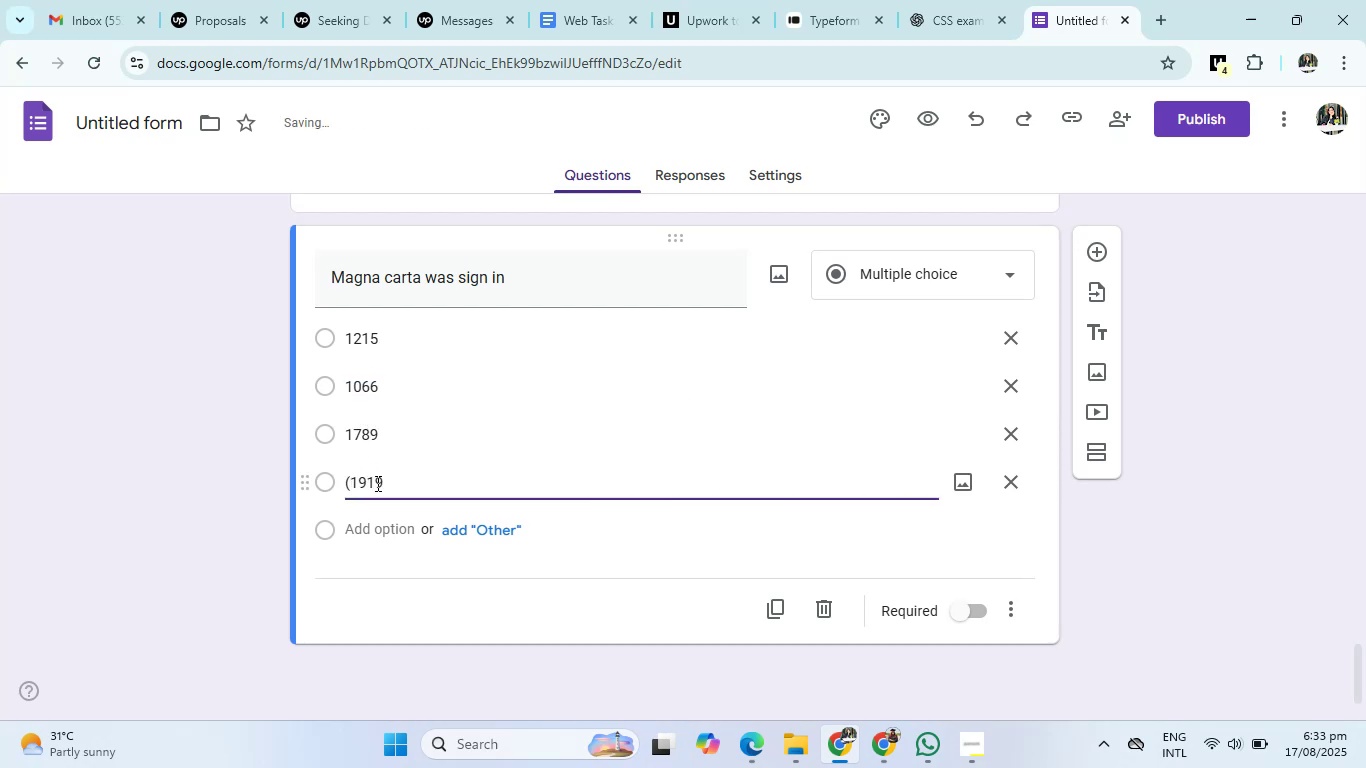 
key(Backspace)
 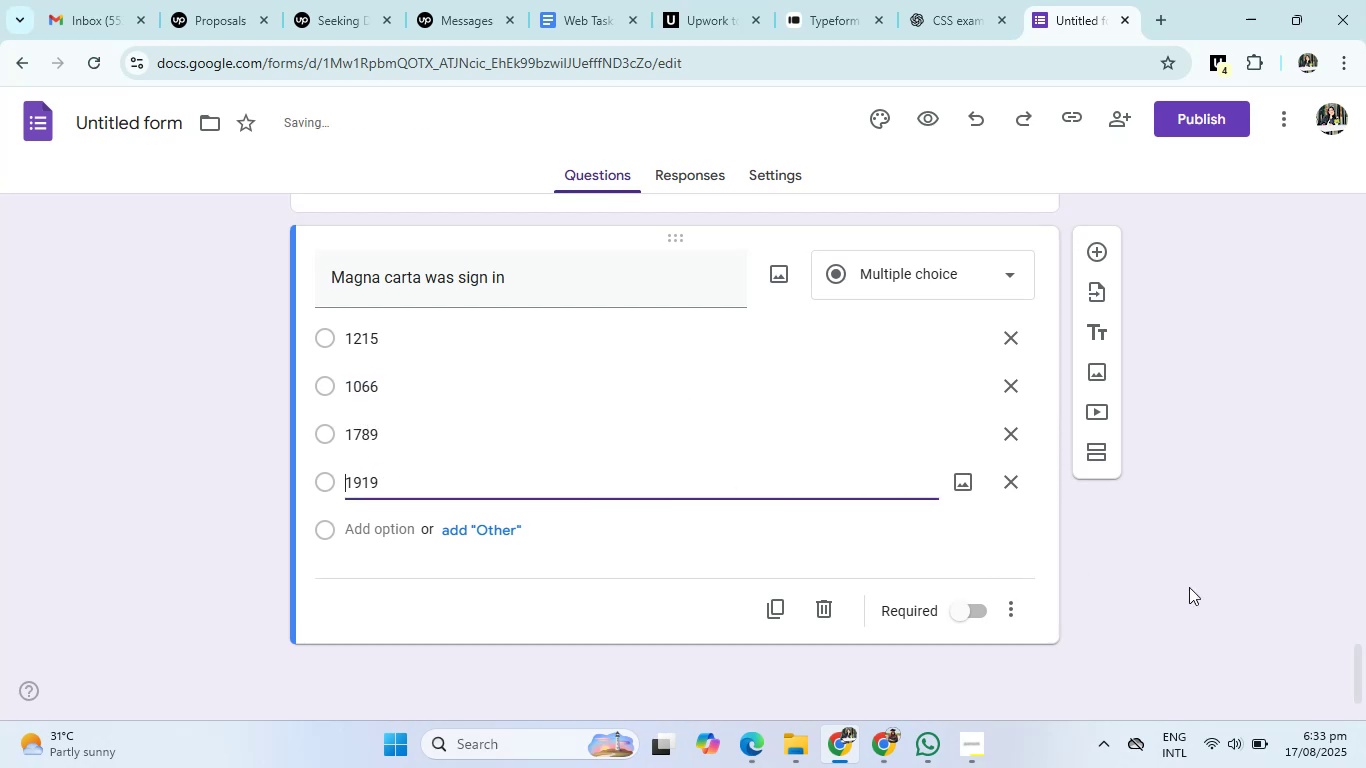 
left_click([1221, 549])
 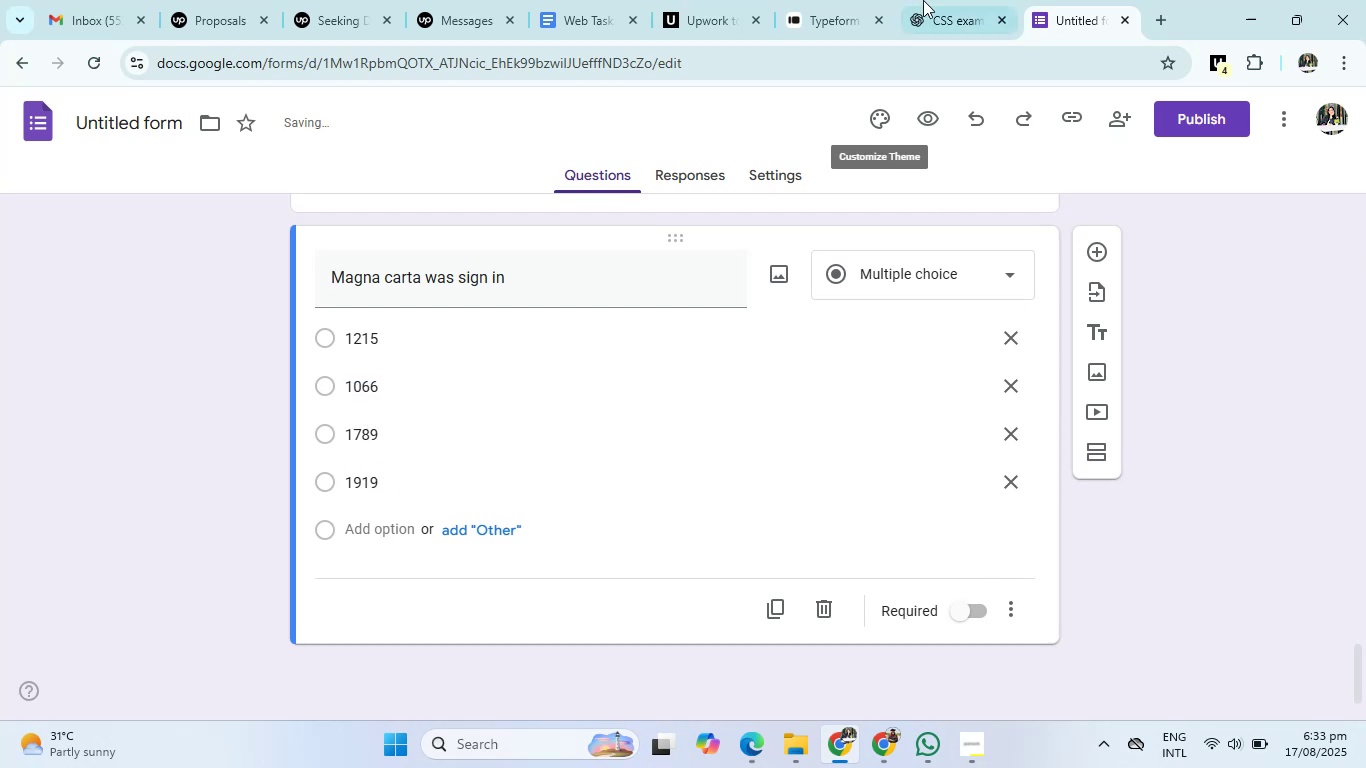 
left_click([956, 0])
 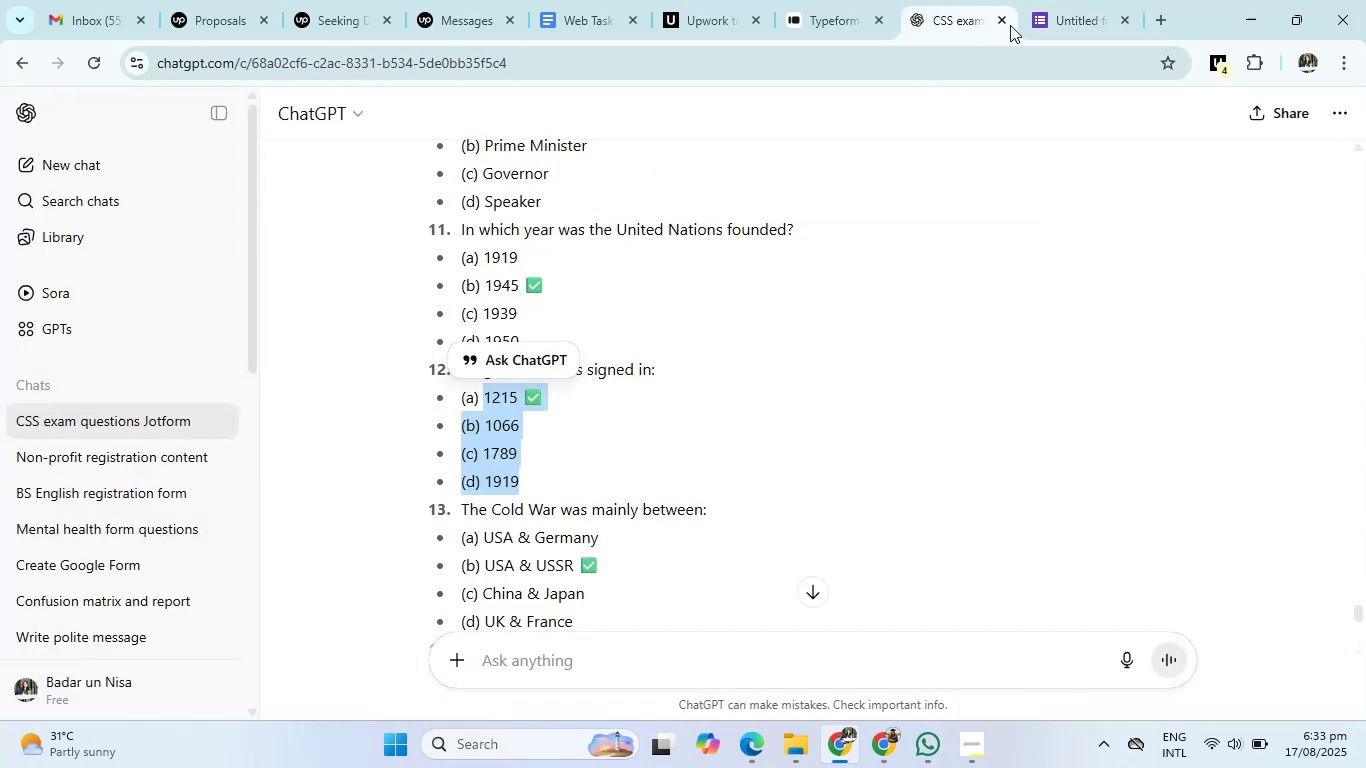 
left_click([1063, 0])
 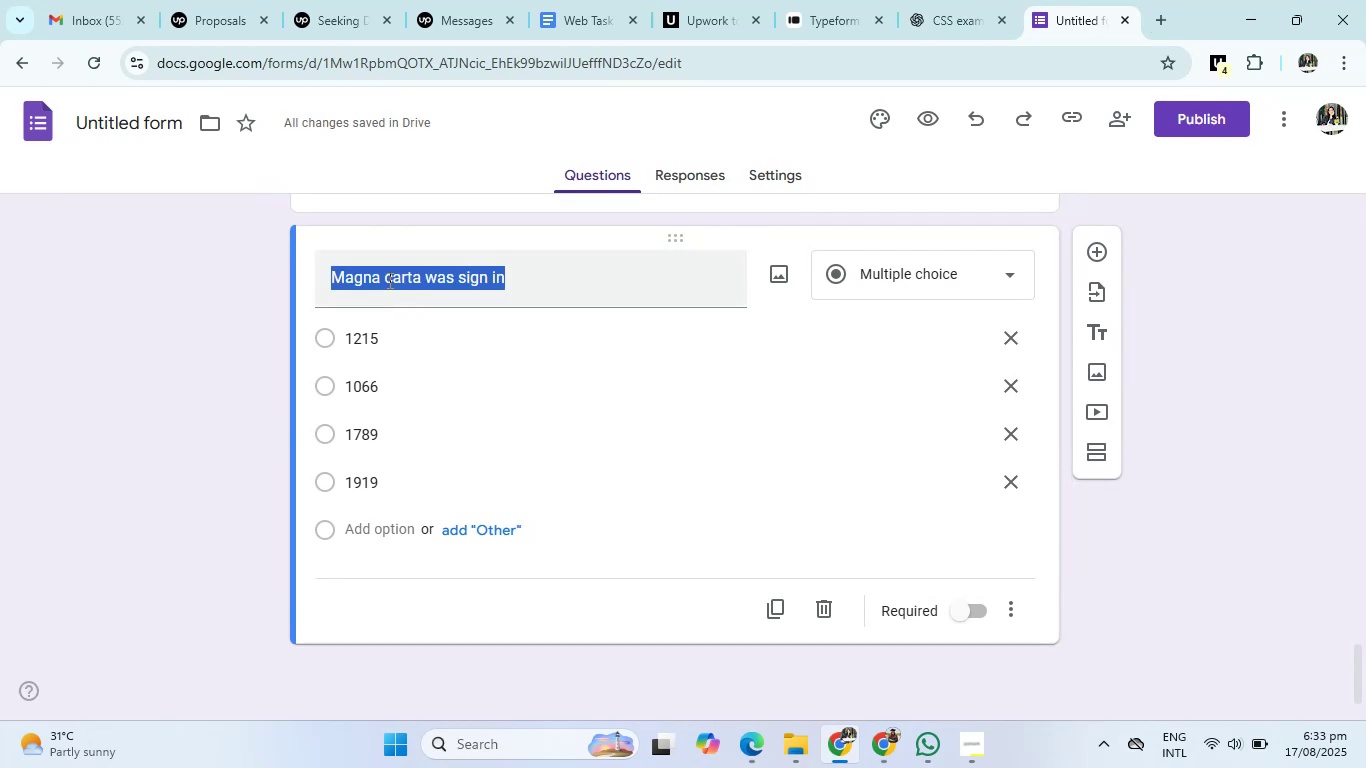 
double_click([393, 274])
 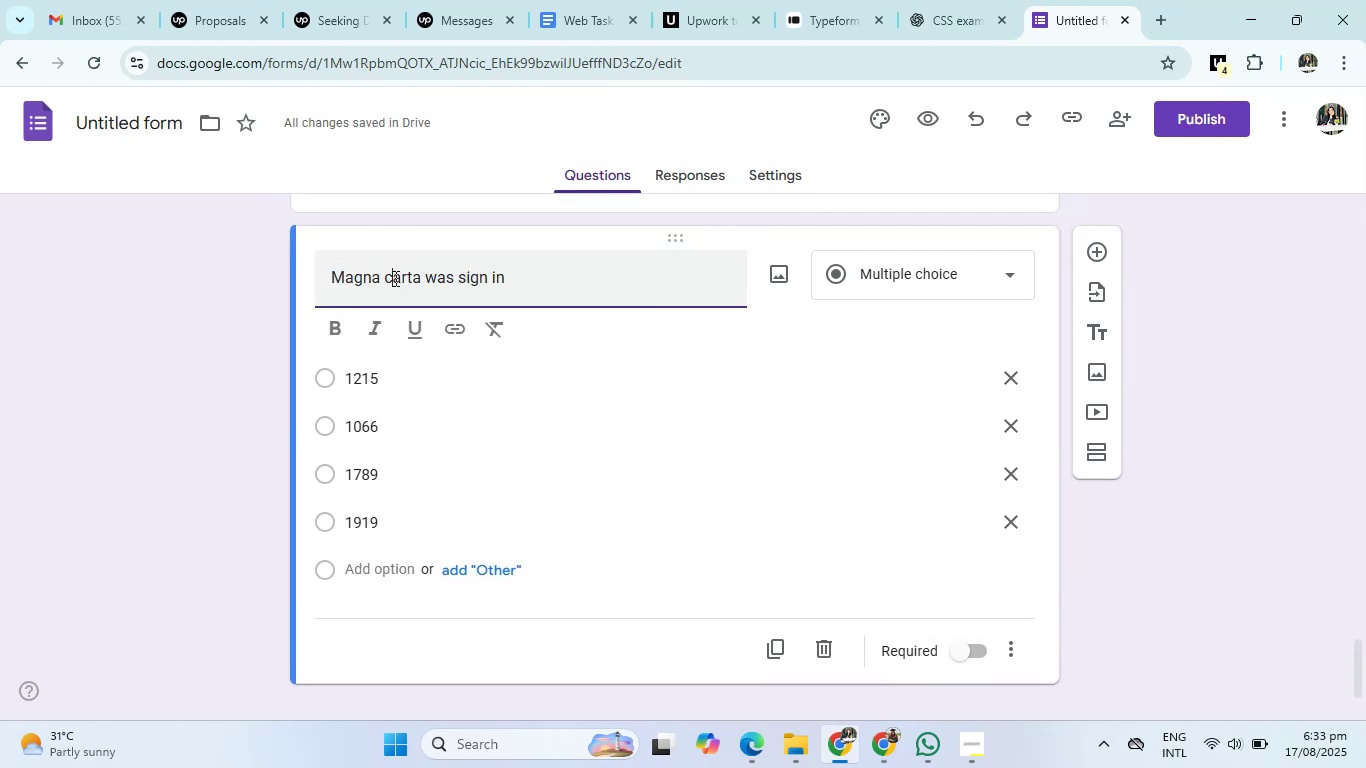 
key(Backspace)
 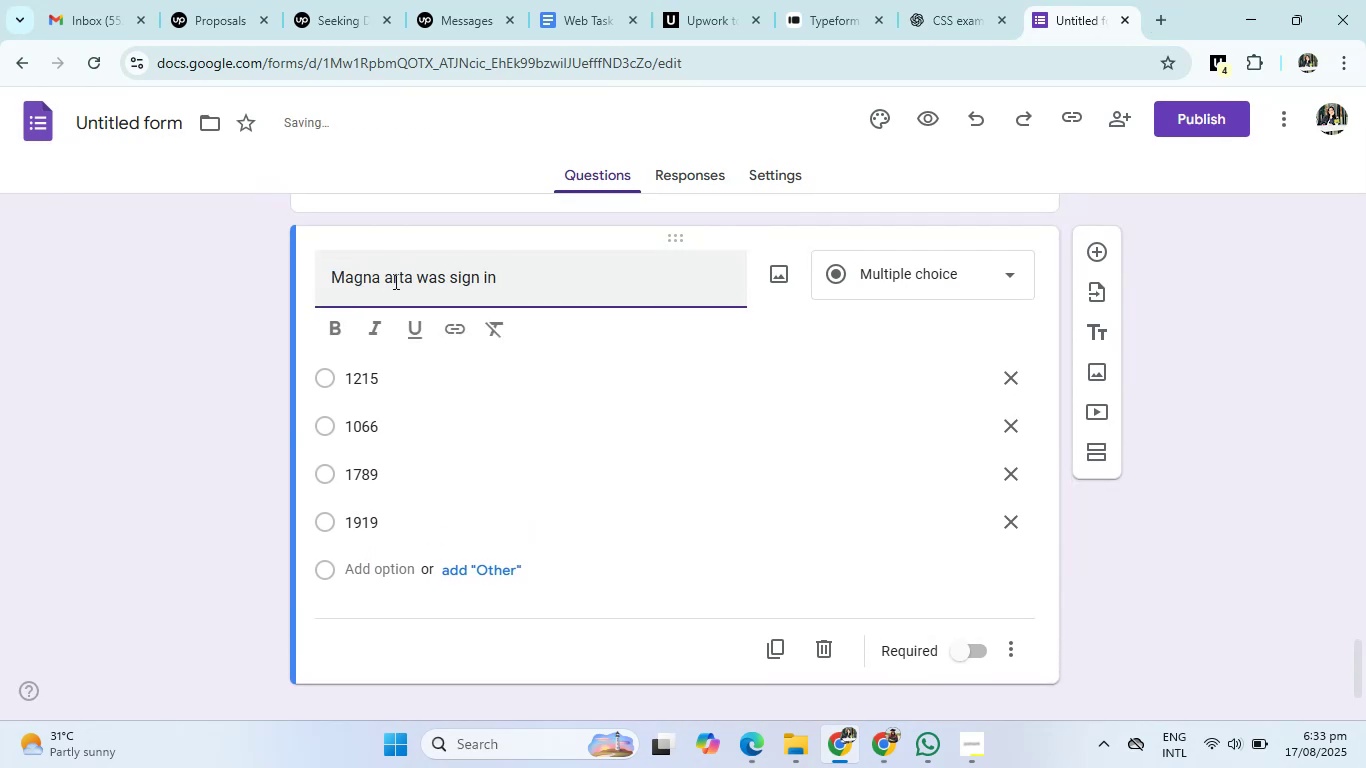 
key(Shift+C)
 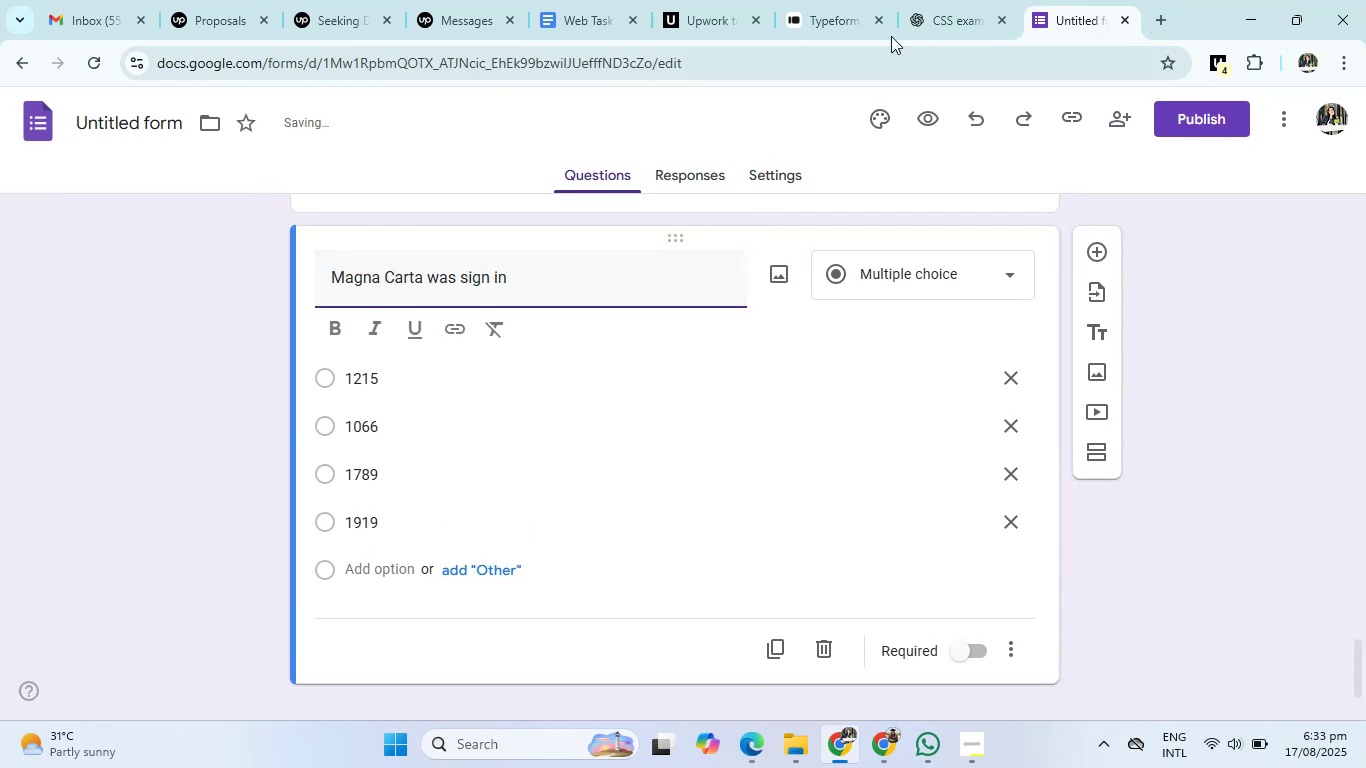 
left_click([949, 0])
 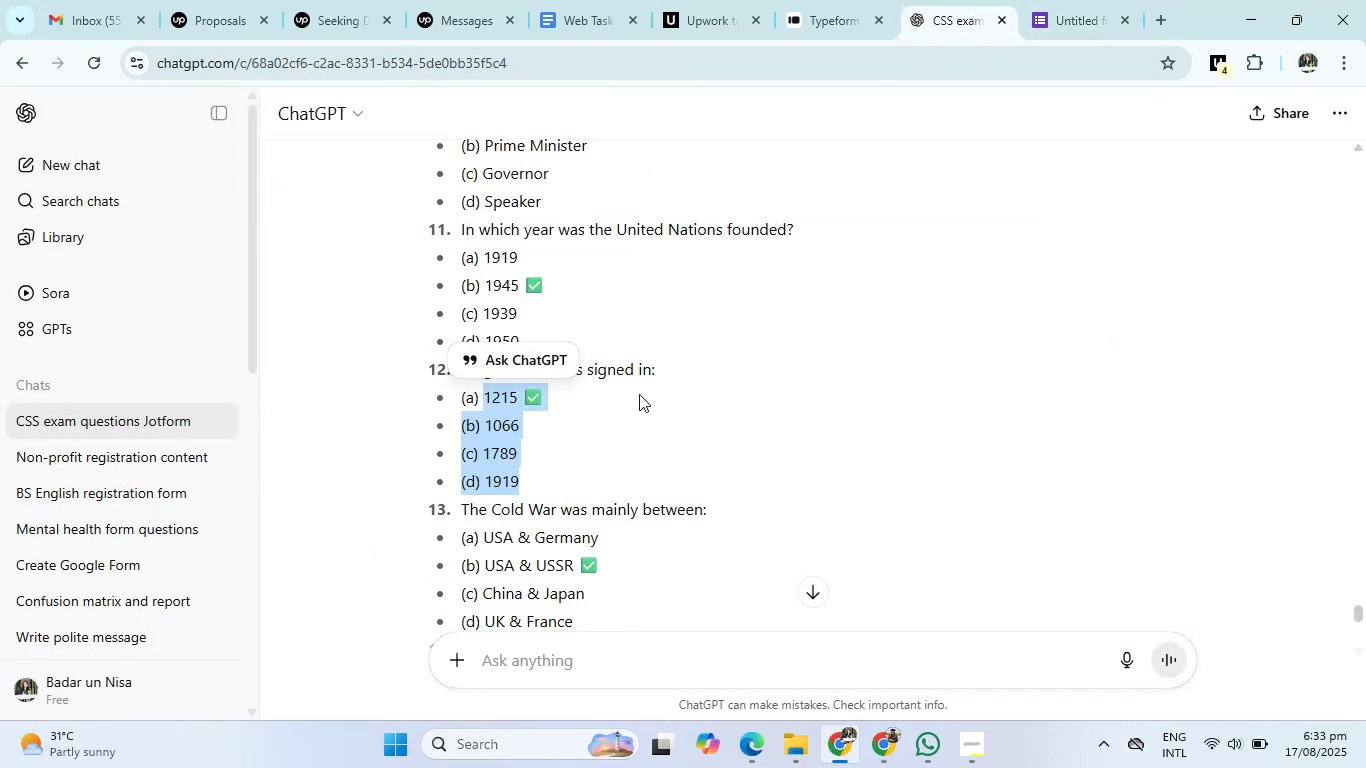 
scroll: coordinate [608, 424], scroll_direction: down, amount: 2.0
 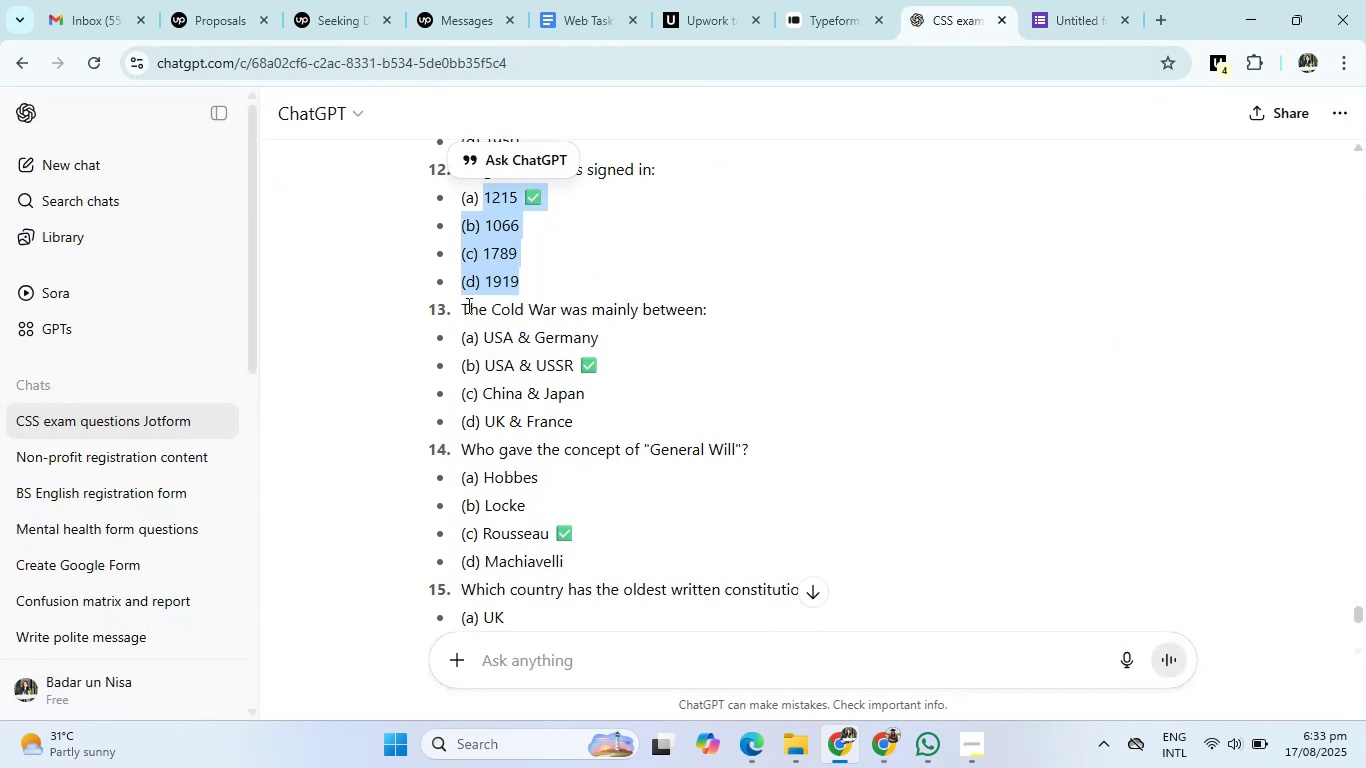 
left_click_drag(start_coordinate=[459, 308], to_coordinate=[732, 313])
 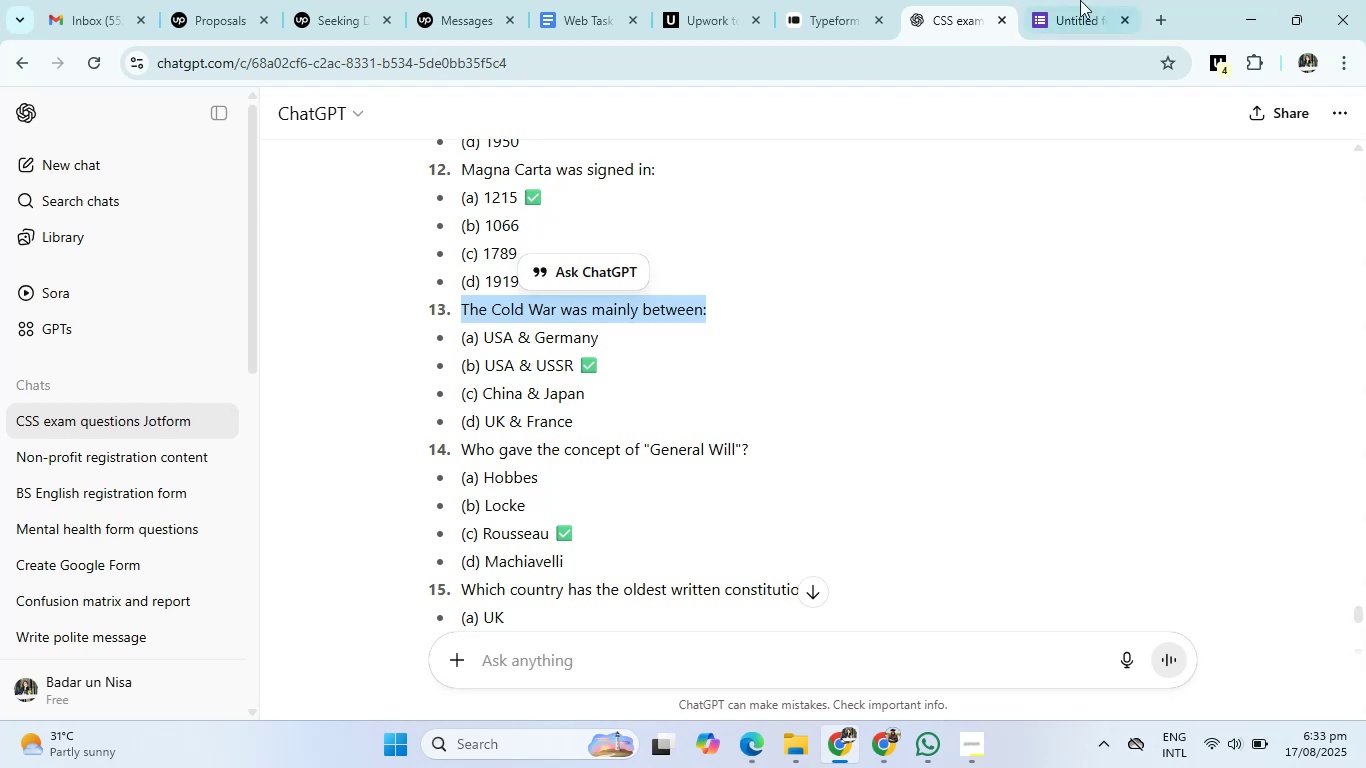 
left_click([1100, 0])
 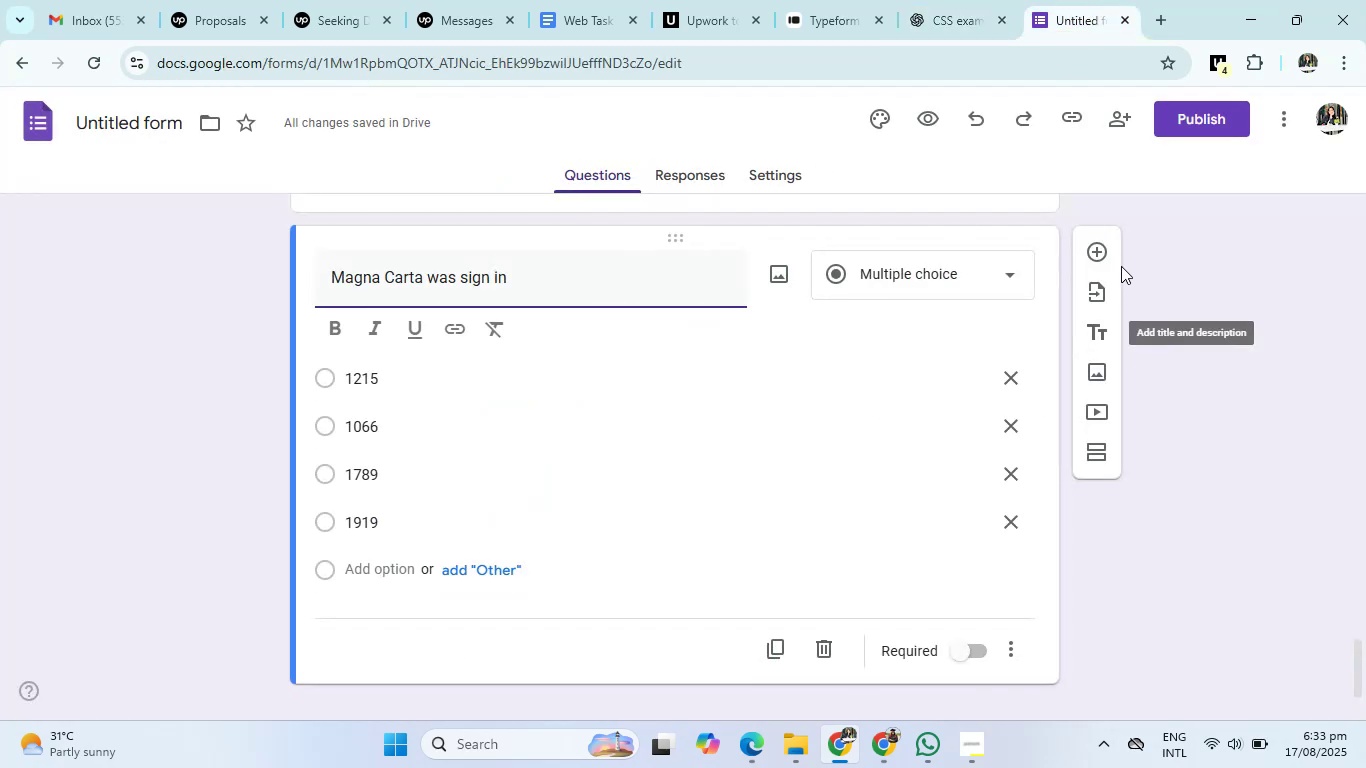 
left_click([1094, 248])
 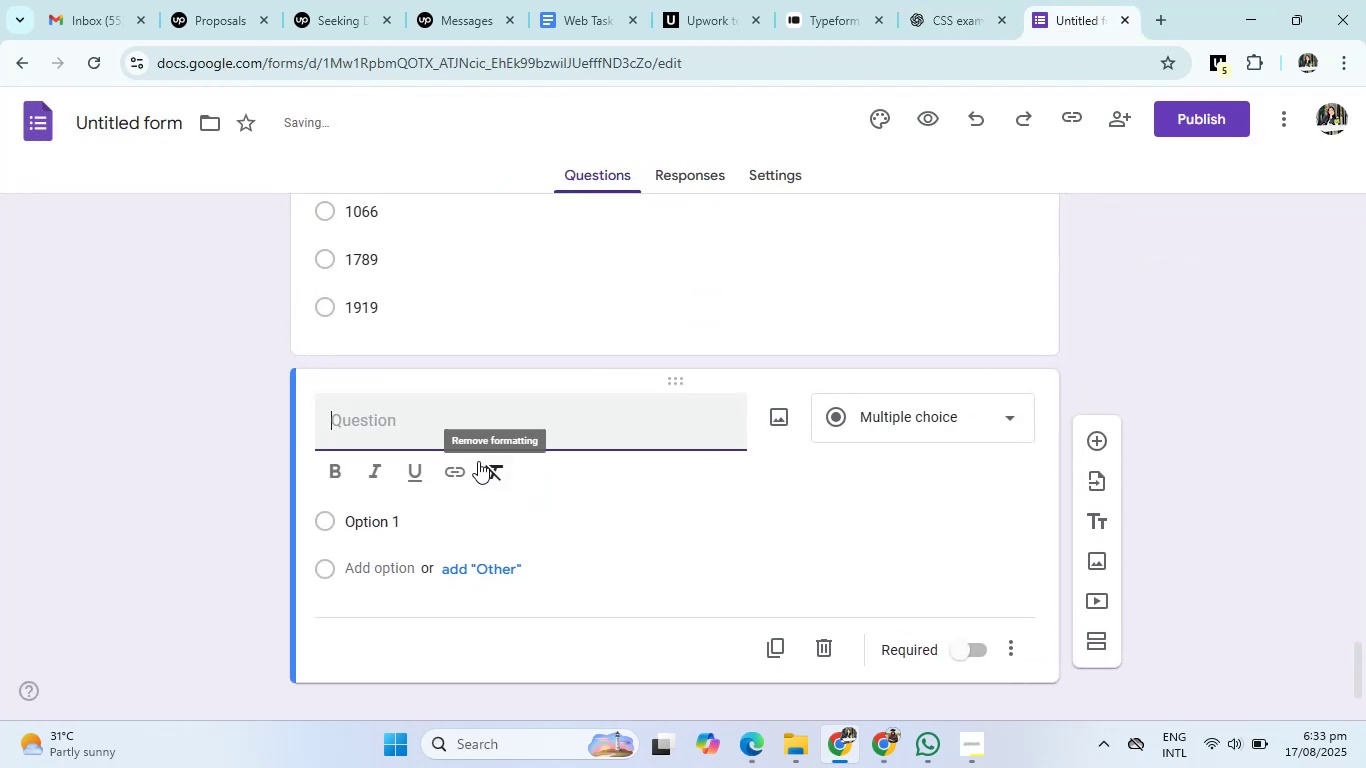 
left_click([472, 421])
 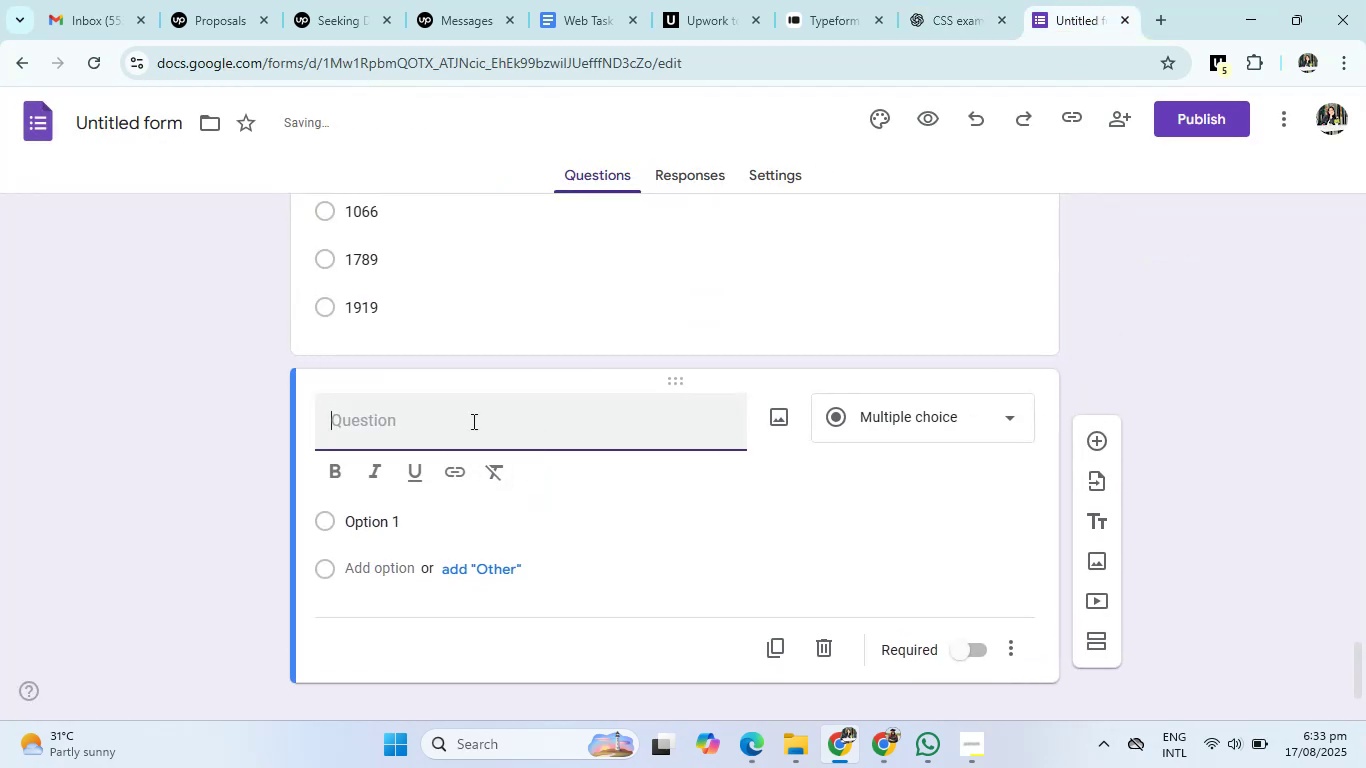 
type(The Cold was )
key(Backspace)
key(Backspace)
key(Backspace)
key(Backspace)
type(War was mainly between)
 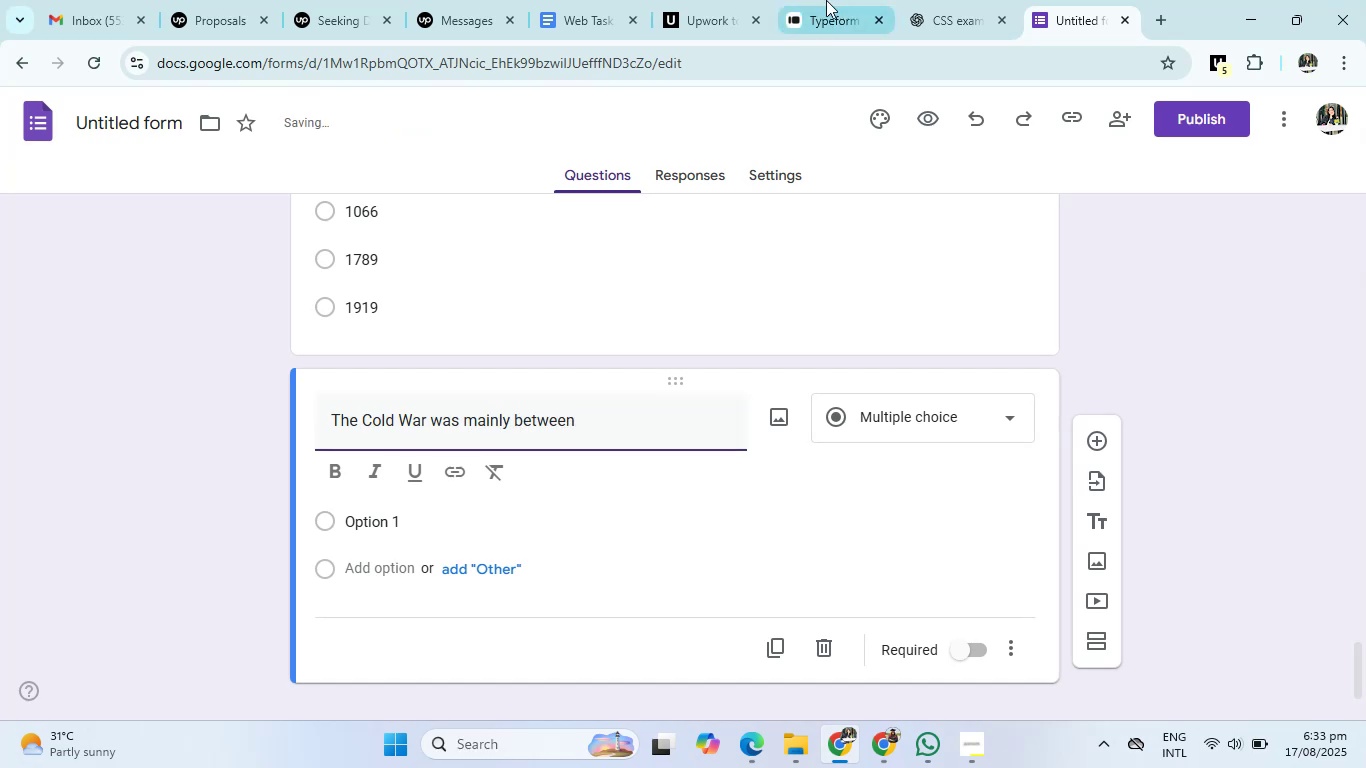 
left_click([935, 0])
 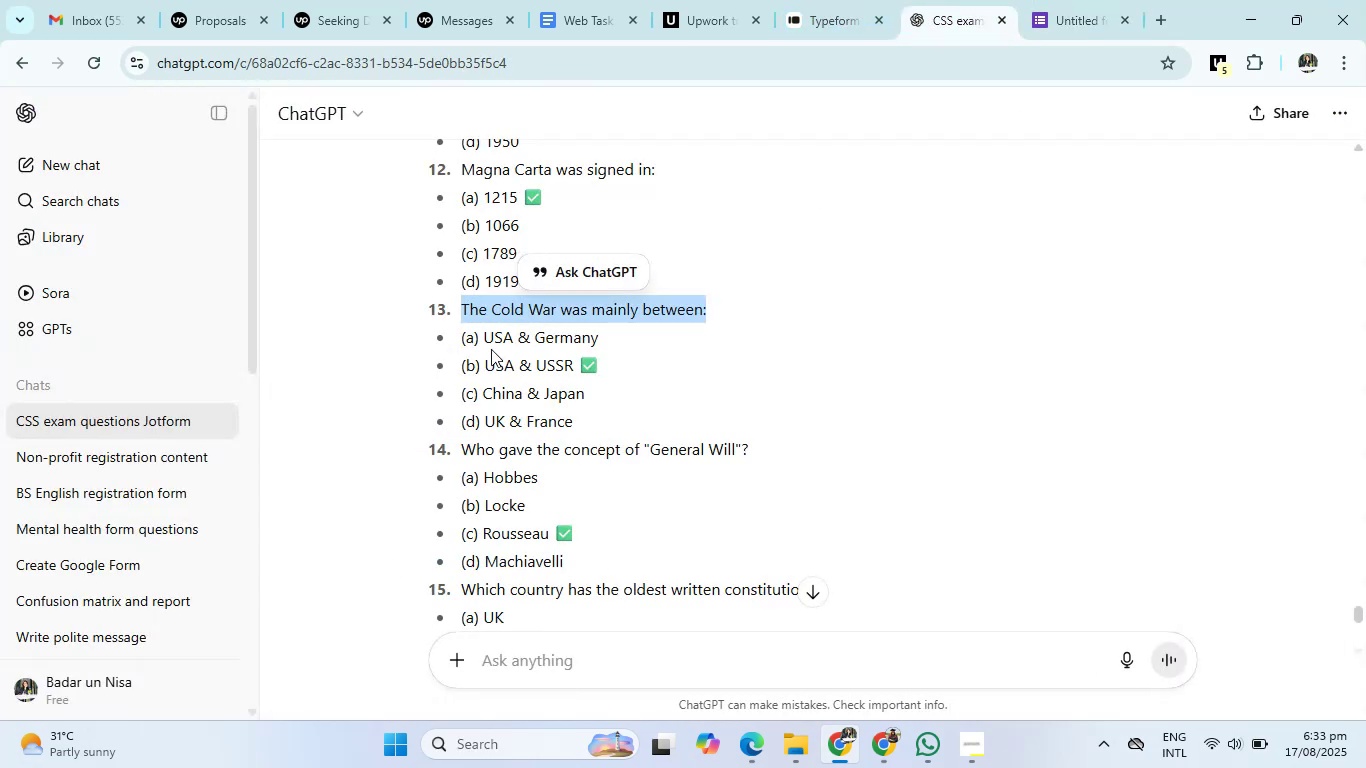 
left_click_drag(start_coordinate=[483, 338], to_coordinate=[587, 412])
 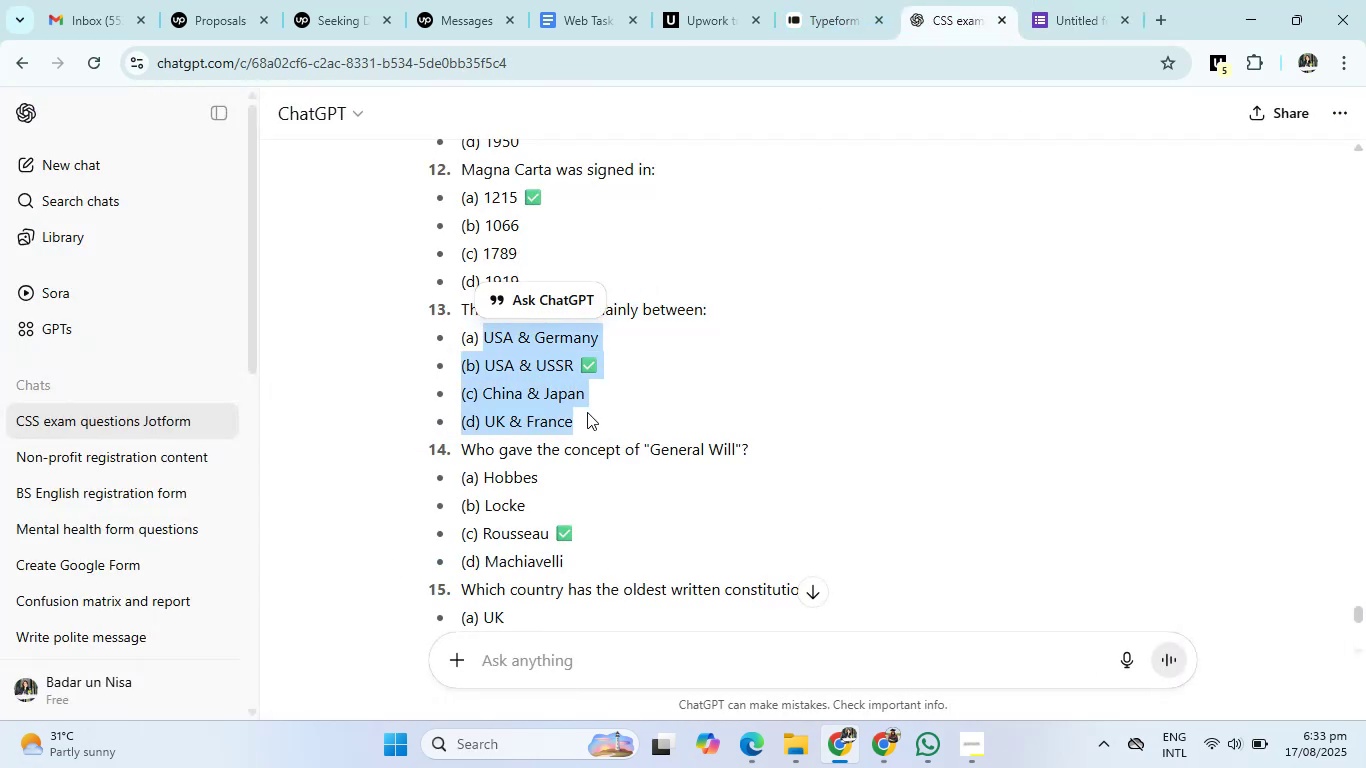 
key(Control+C)
 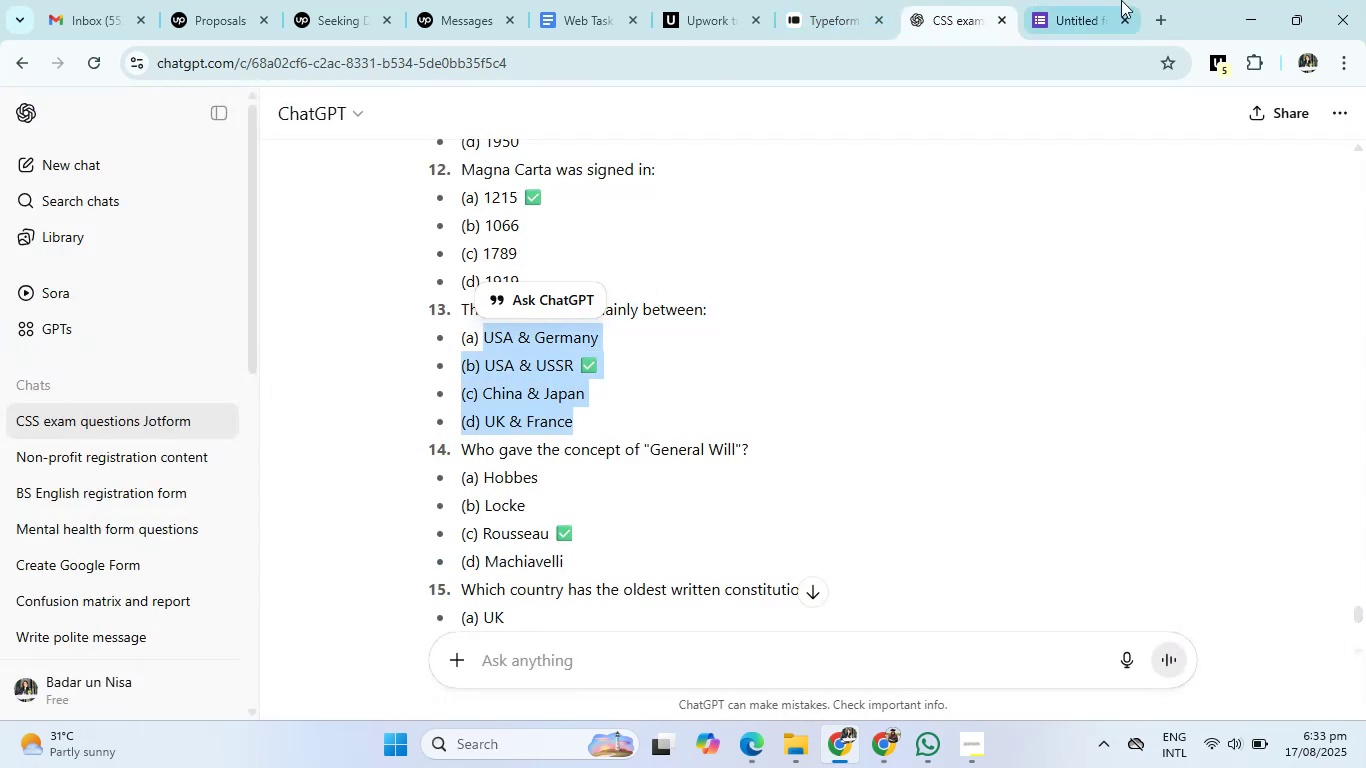 
left_click([1123, 0])
 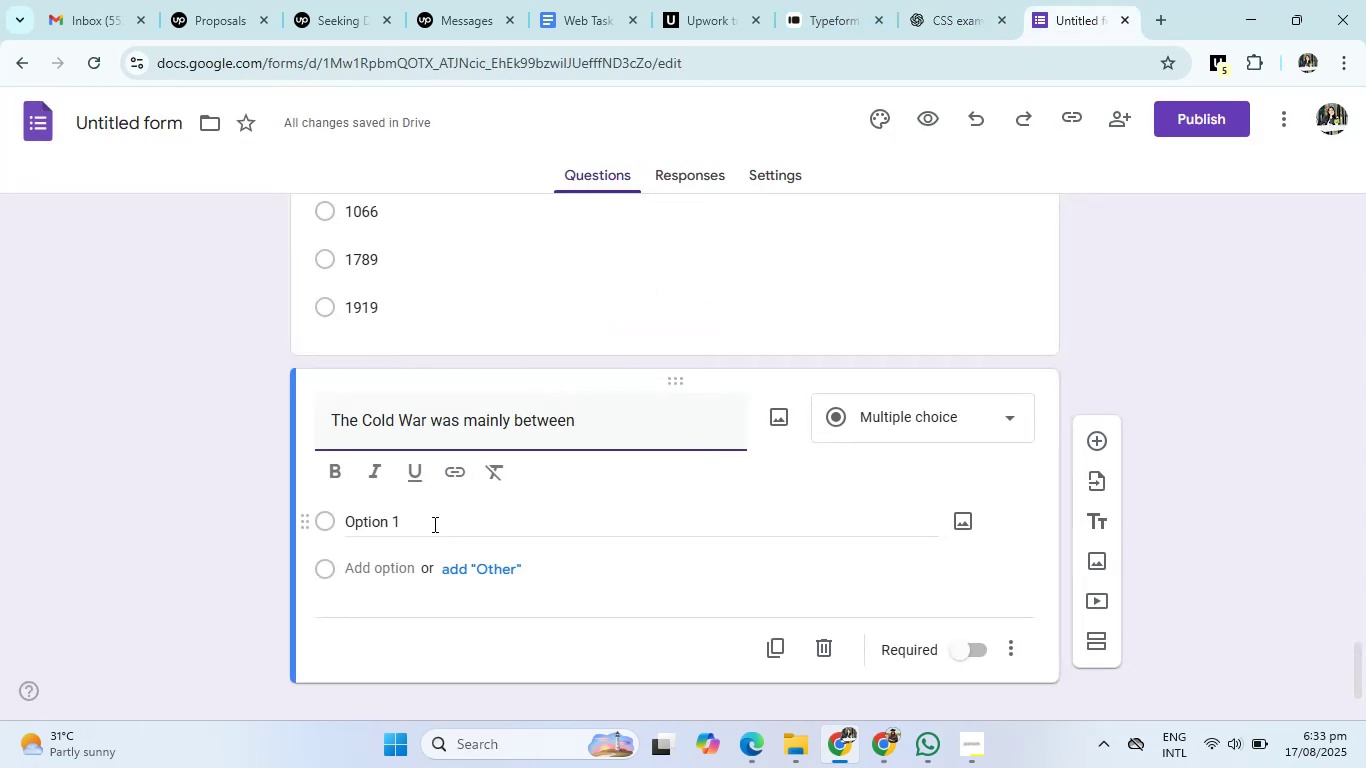 
left_click([403, 516])
 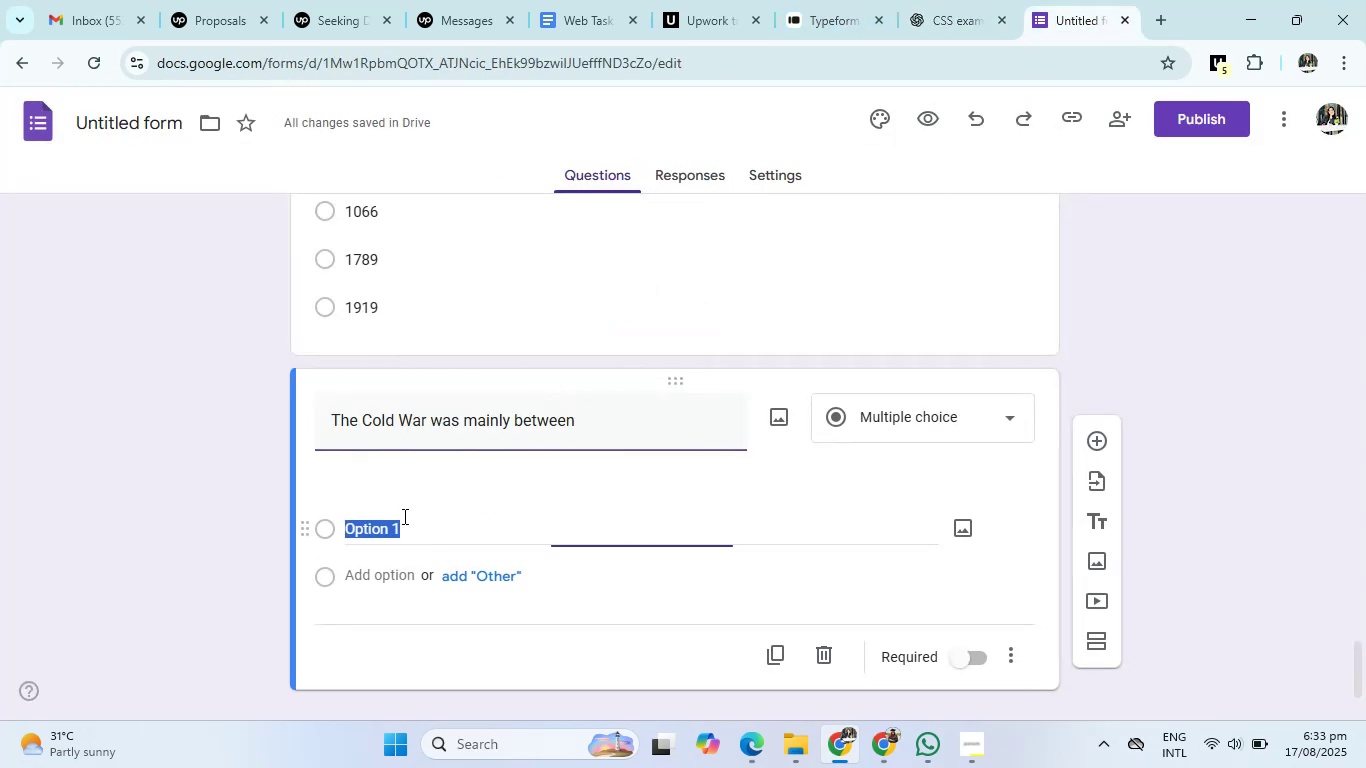 
key(Control+V)
 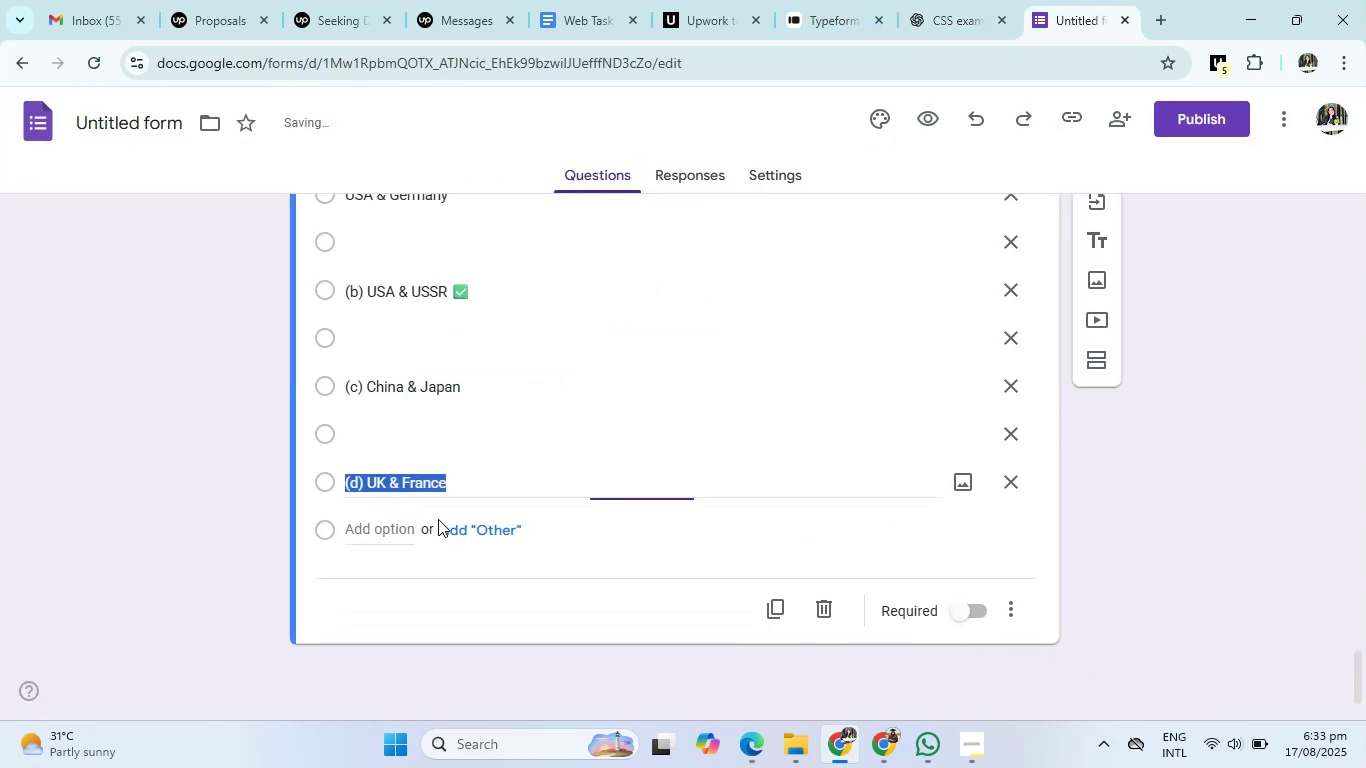 
scroll: coordinate [522, 511], scroll_direction: up, amount: 2.0
 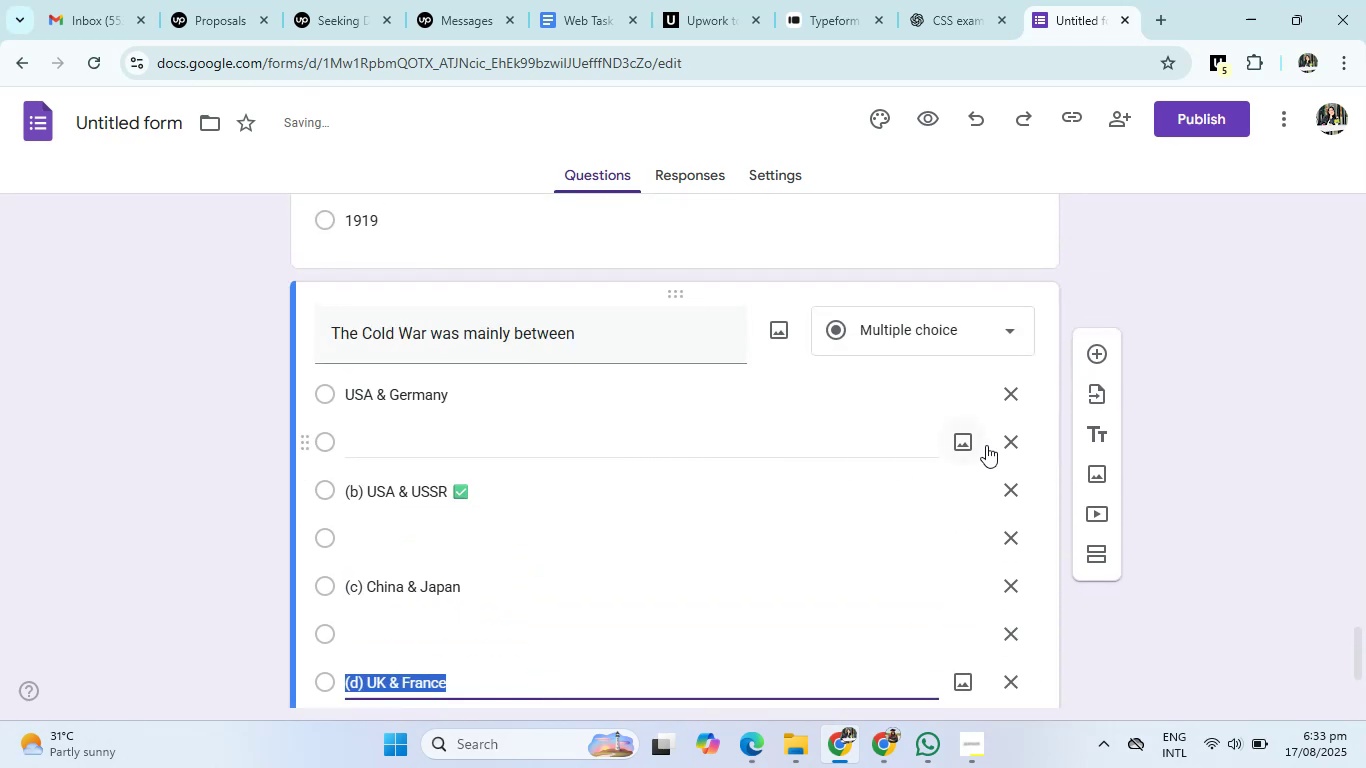 
left_click([1007, 438])
 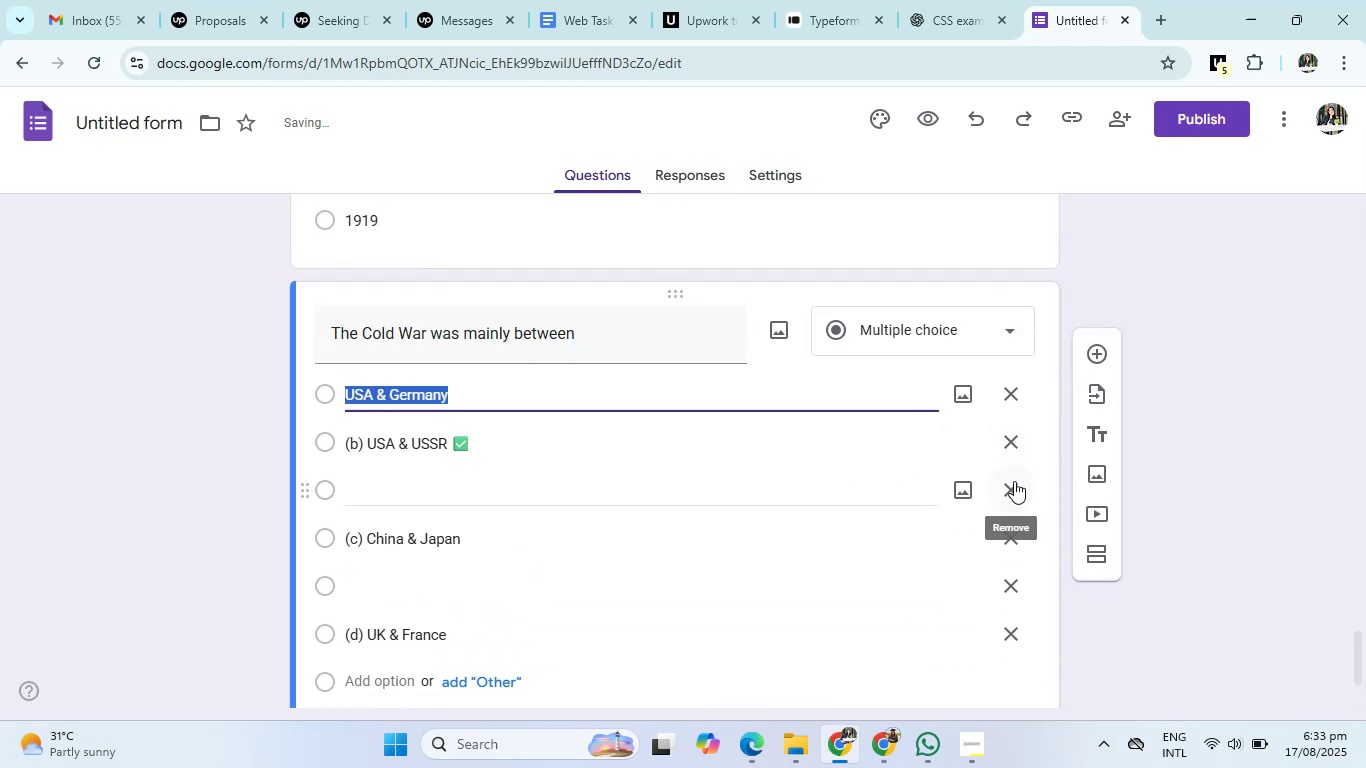 
left_click([1014, 480])
 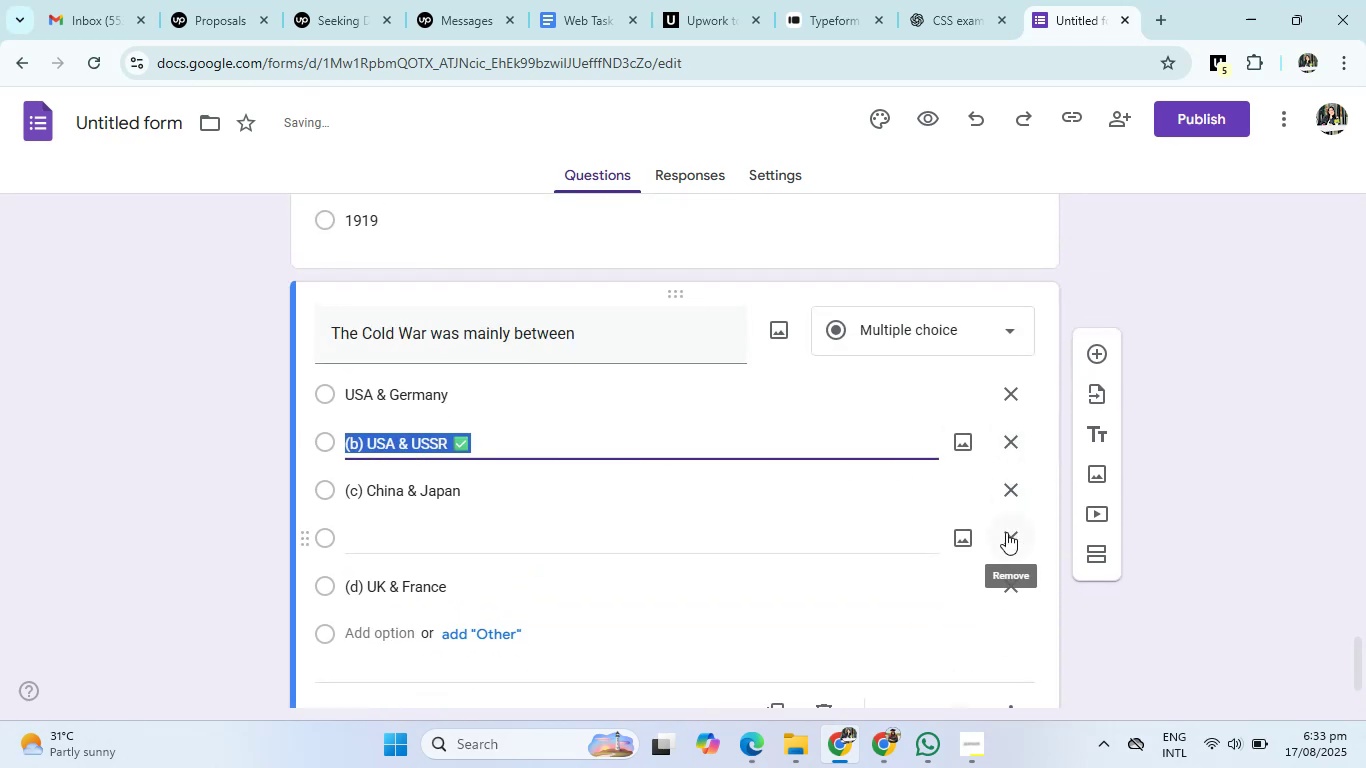 
left_click([1006, 532])
 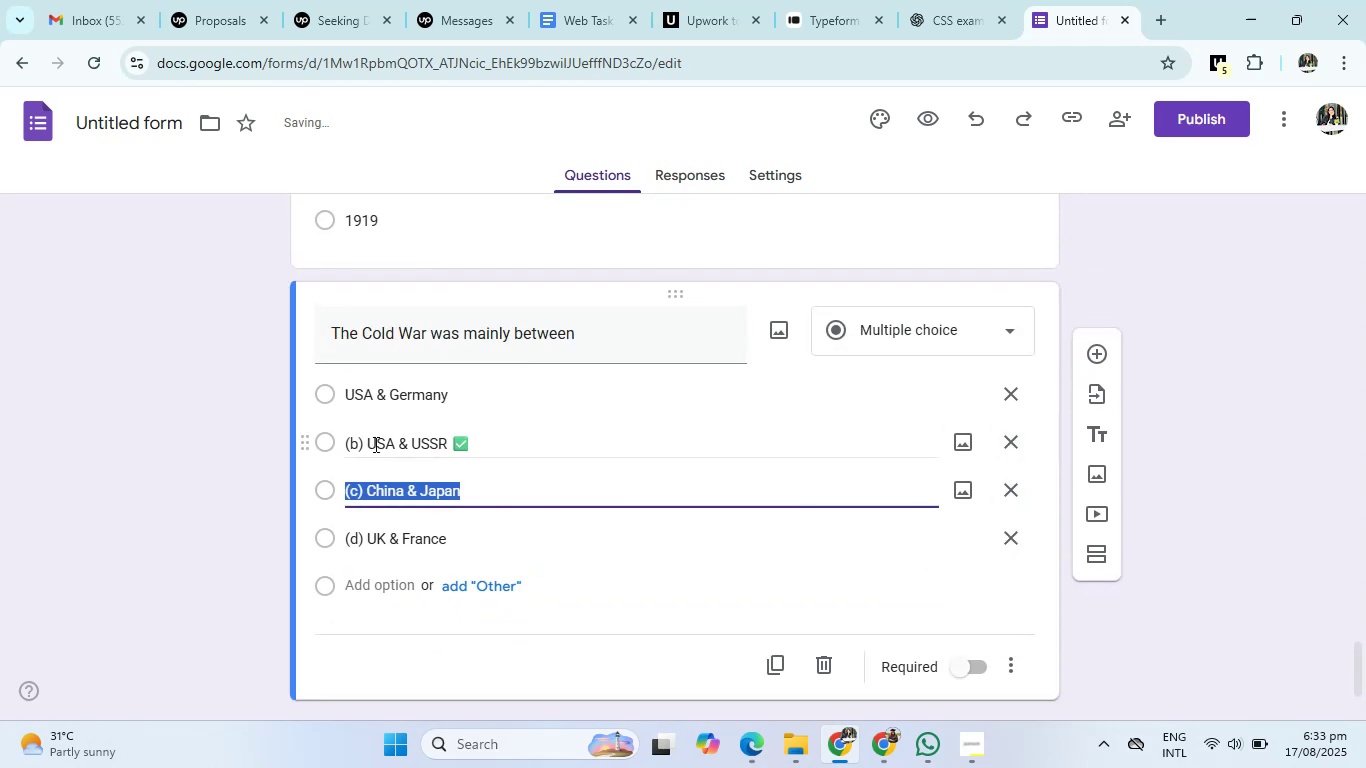 
left_click([367, 449])
 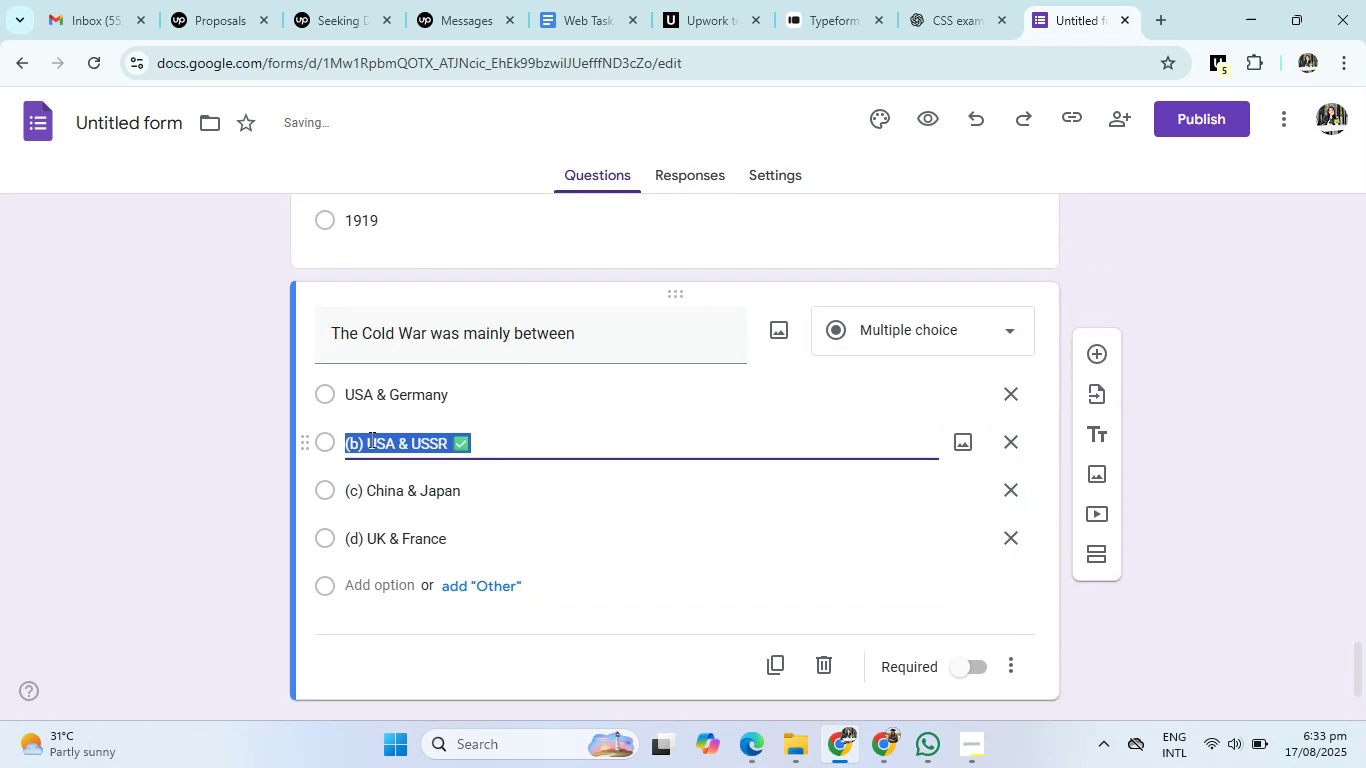 
double_click([372, 436])
 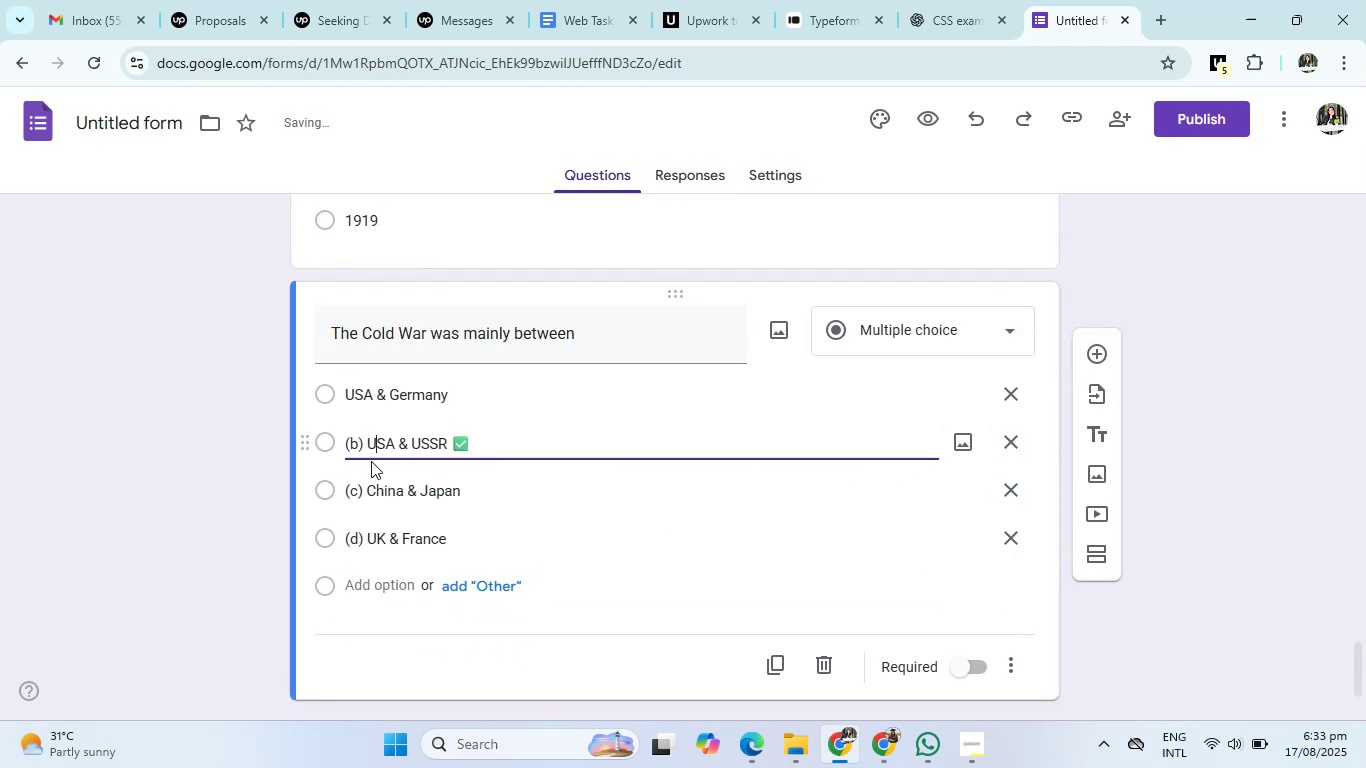 
key(ArrowLeft)
 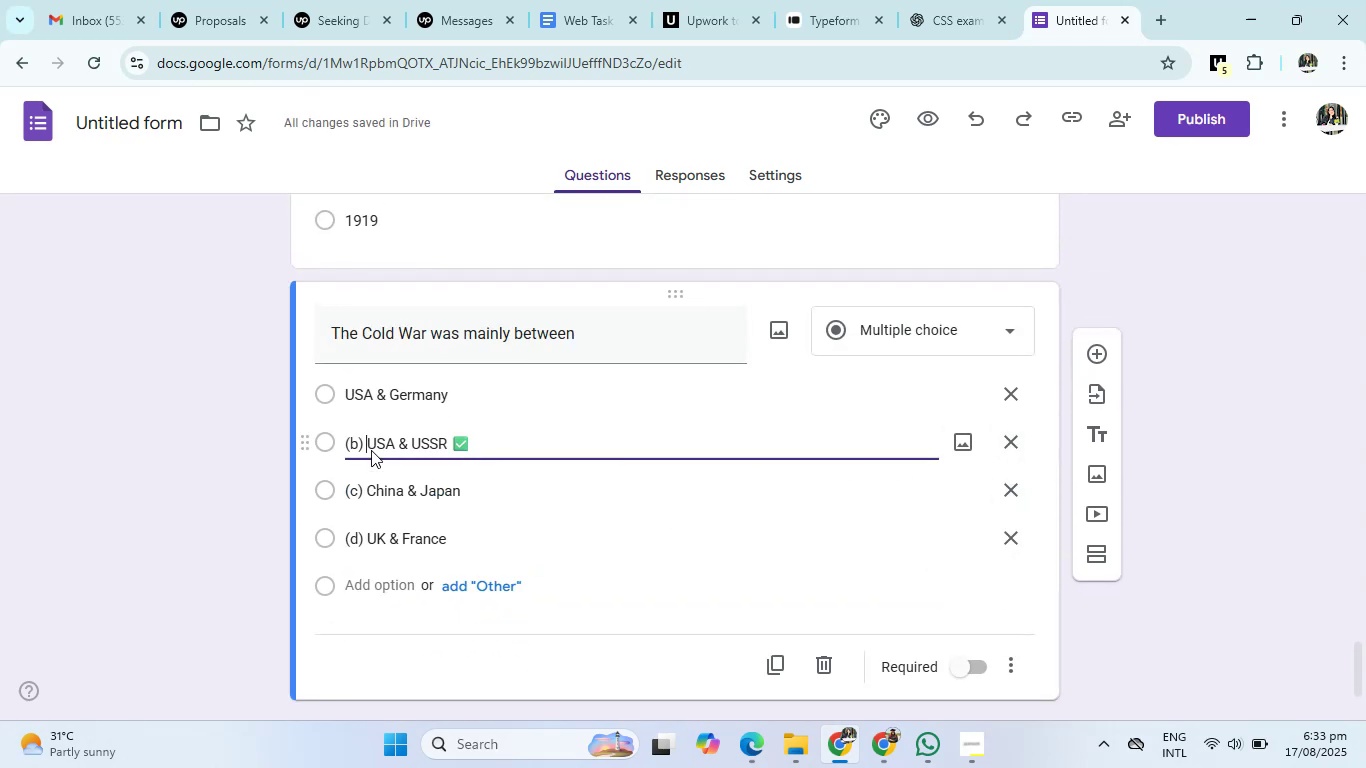 
key(Backspace)
 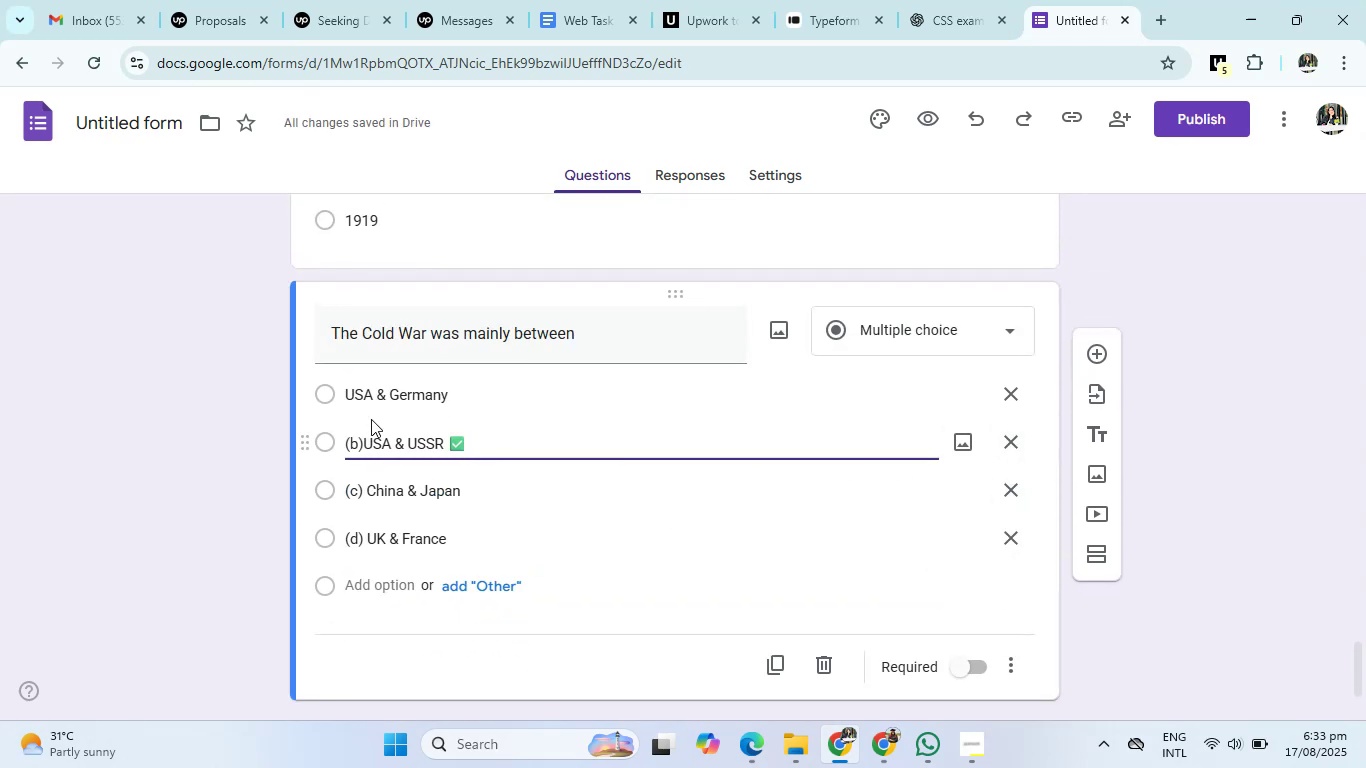 
key(Backspace)
 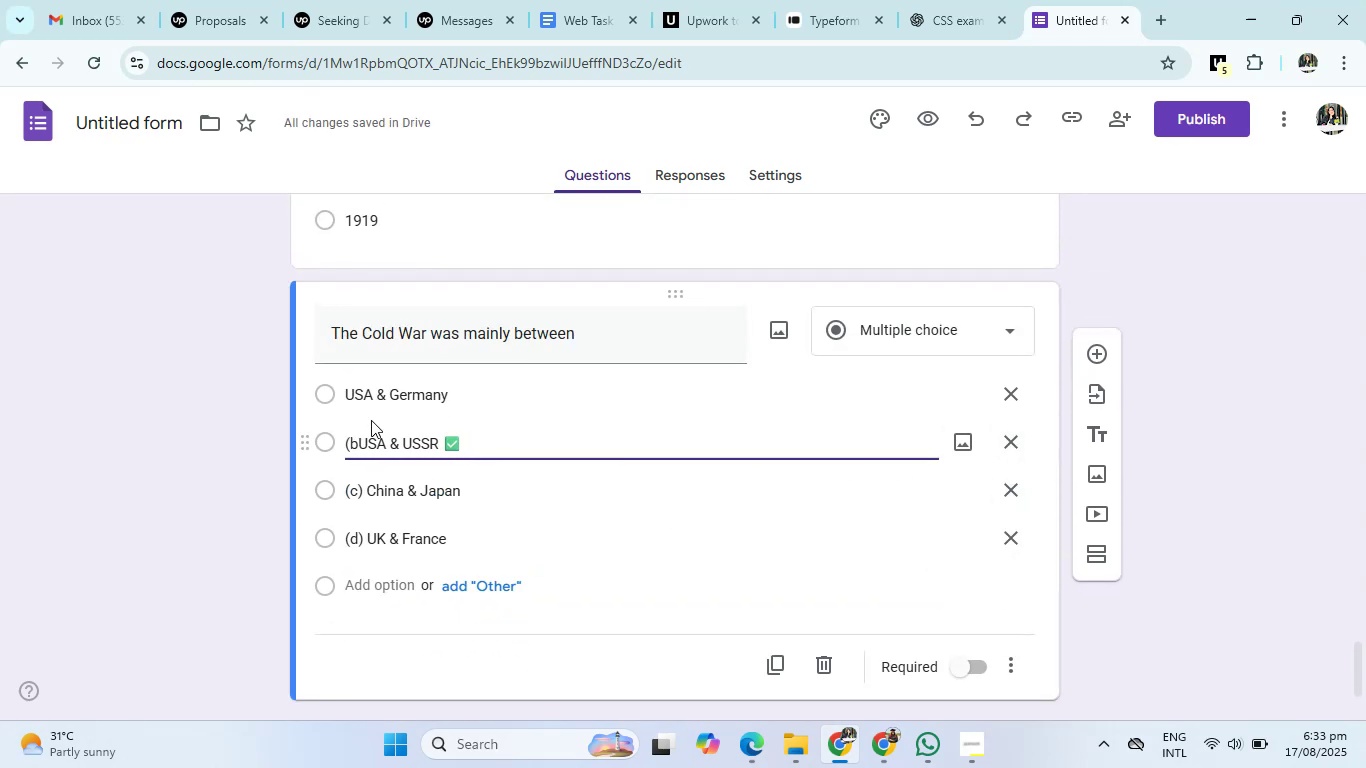 
key(Backspace)
 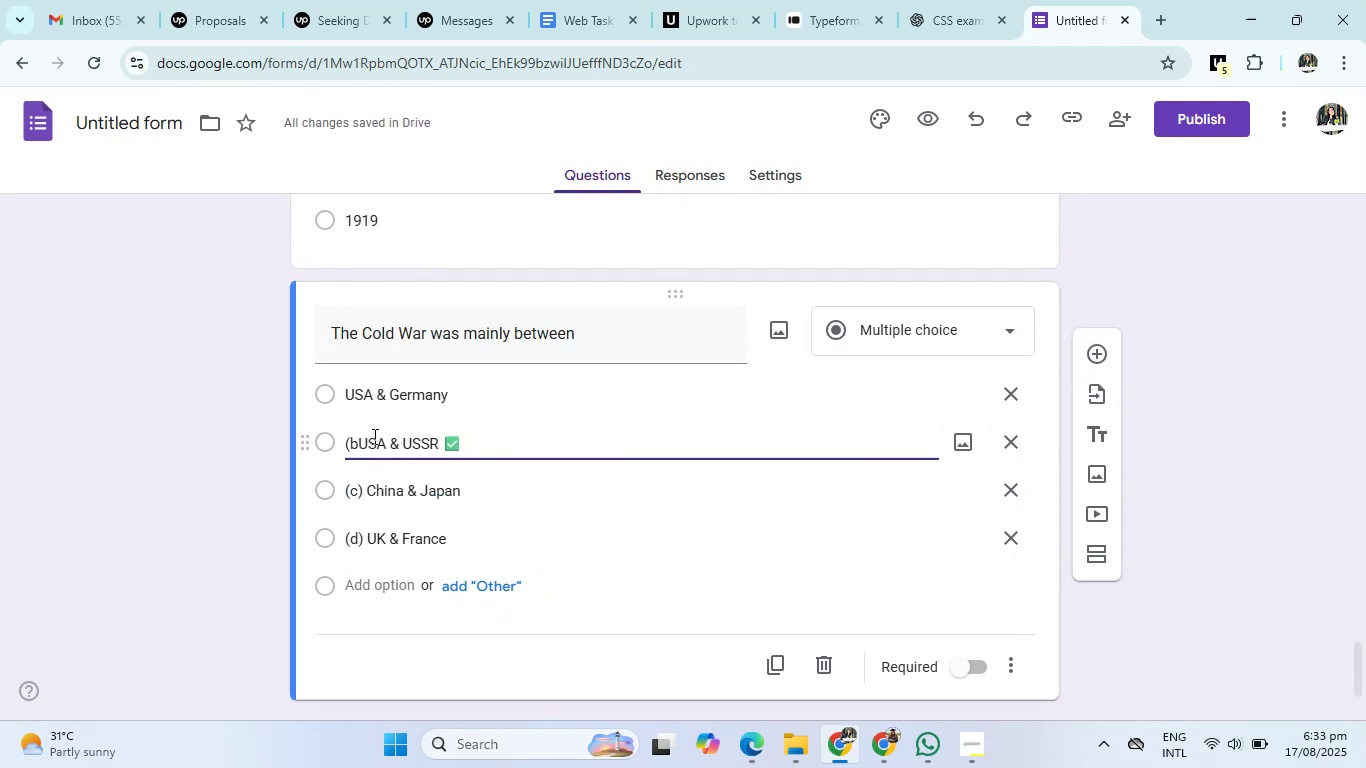 
key(Backspace)
 